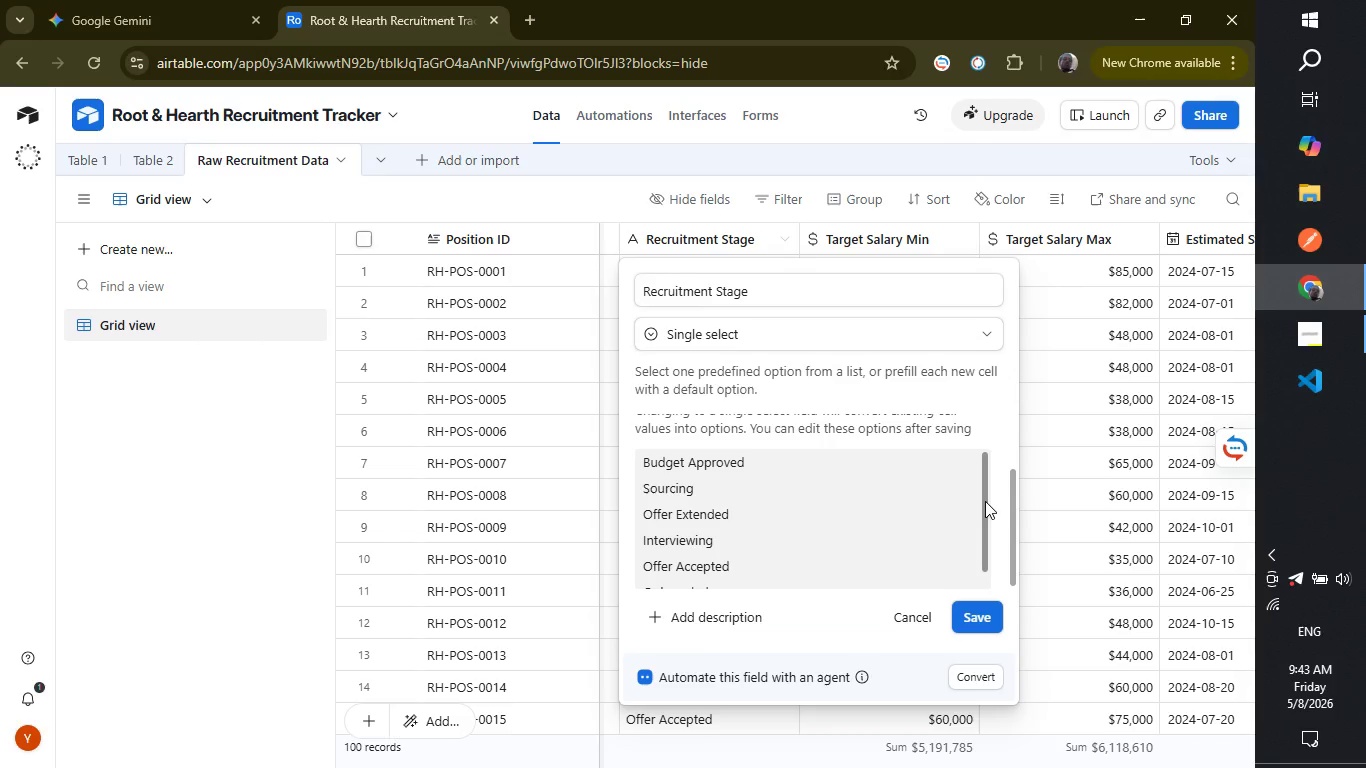 
left_click_drag(start_coordinate=[983, 500], to_coordinate=[977, 527])
 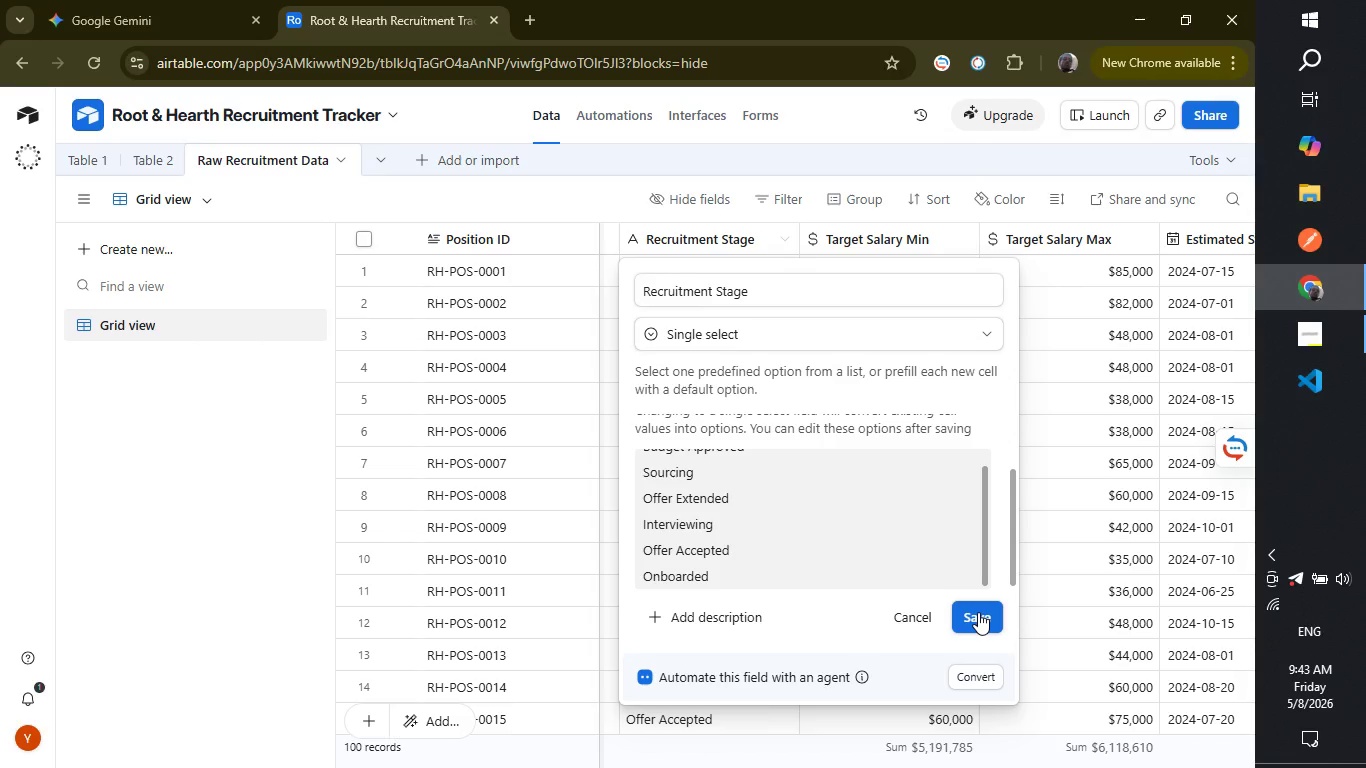 
left_click([978, 612])
 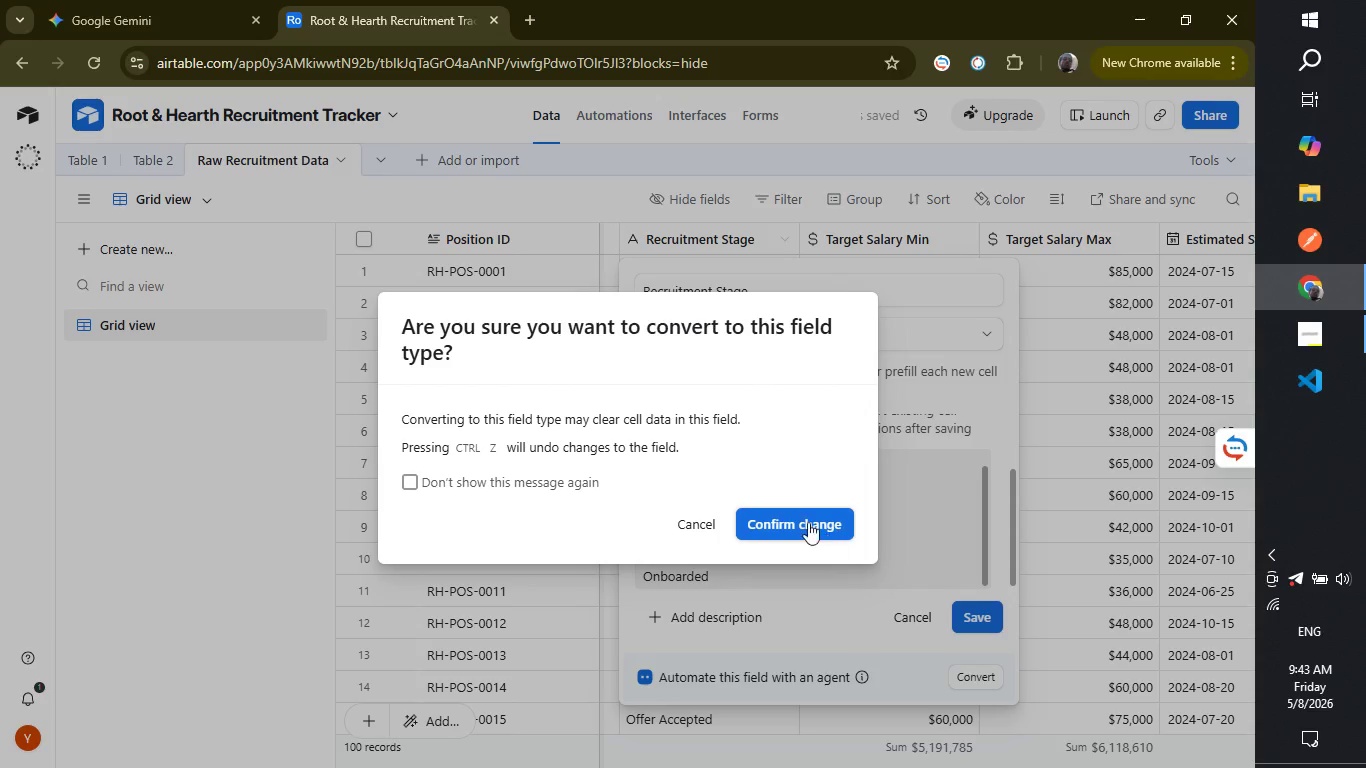 
left_click([792, 511])
 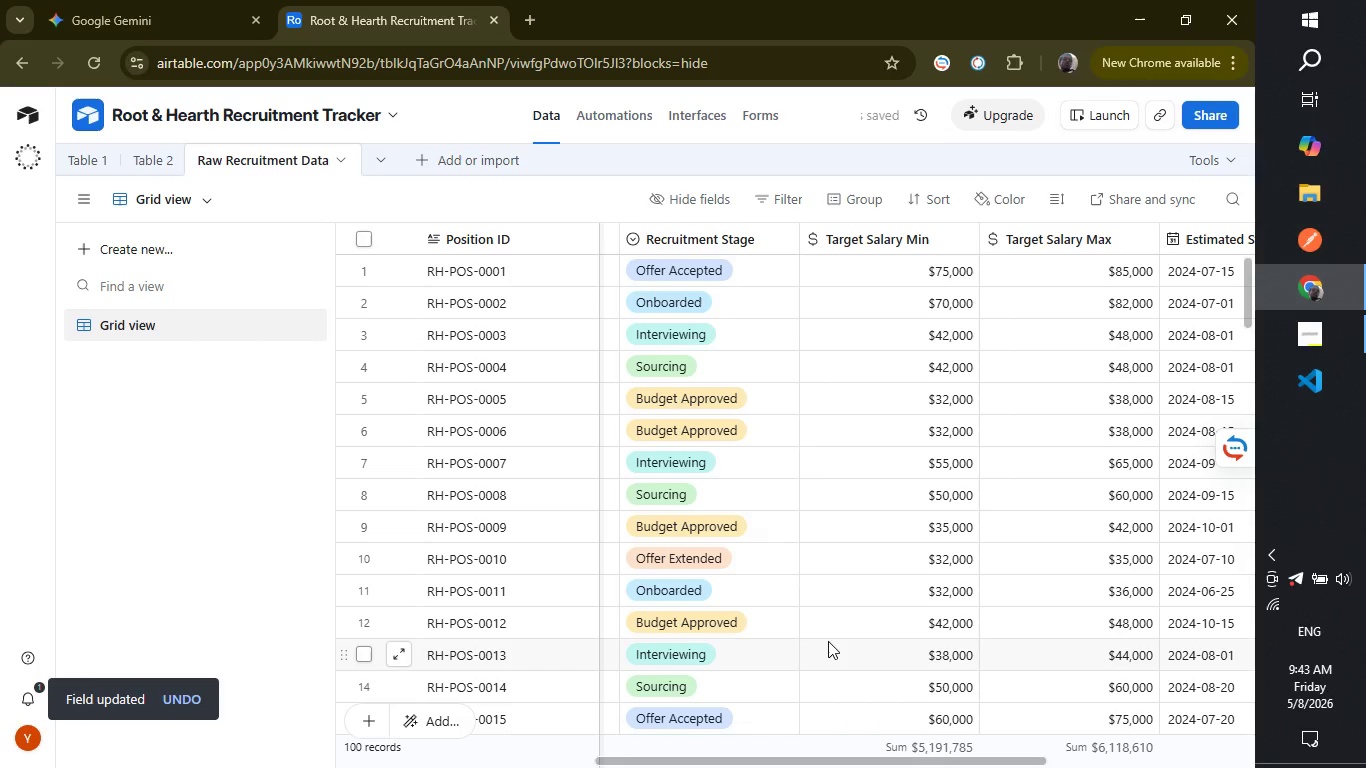 
wait(10.03)
 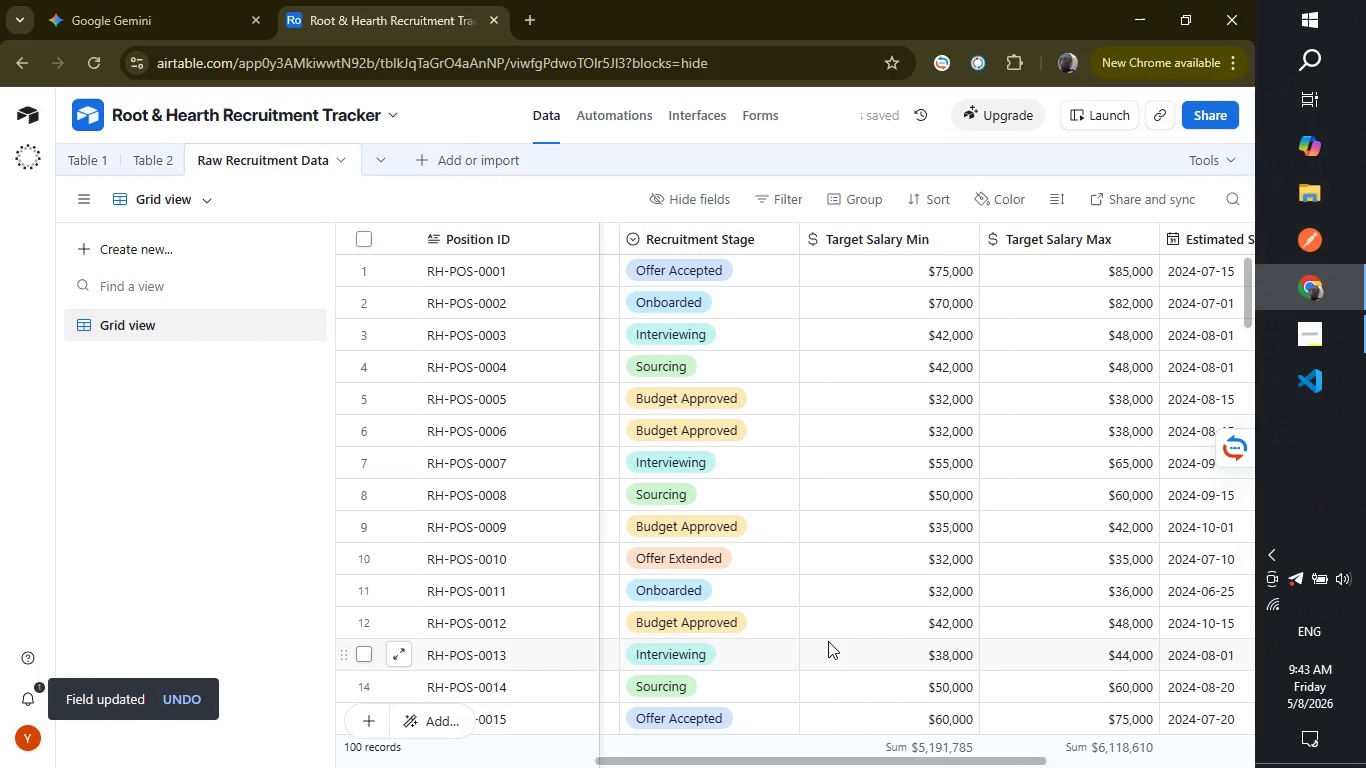 
left_click_drag(start_coordinate=[700, 759], to_coordinate=[977, 749])
 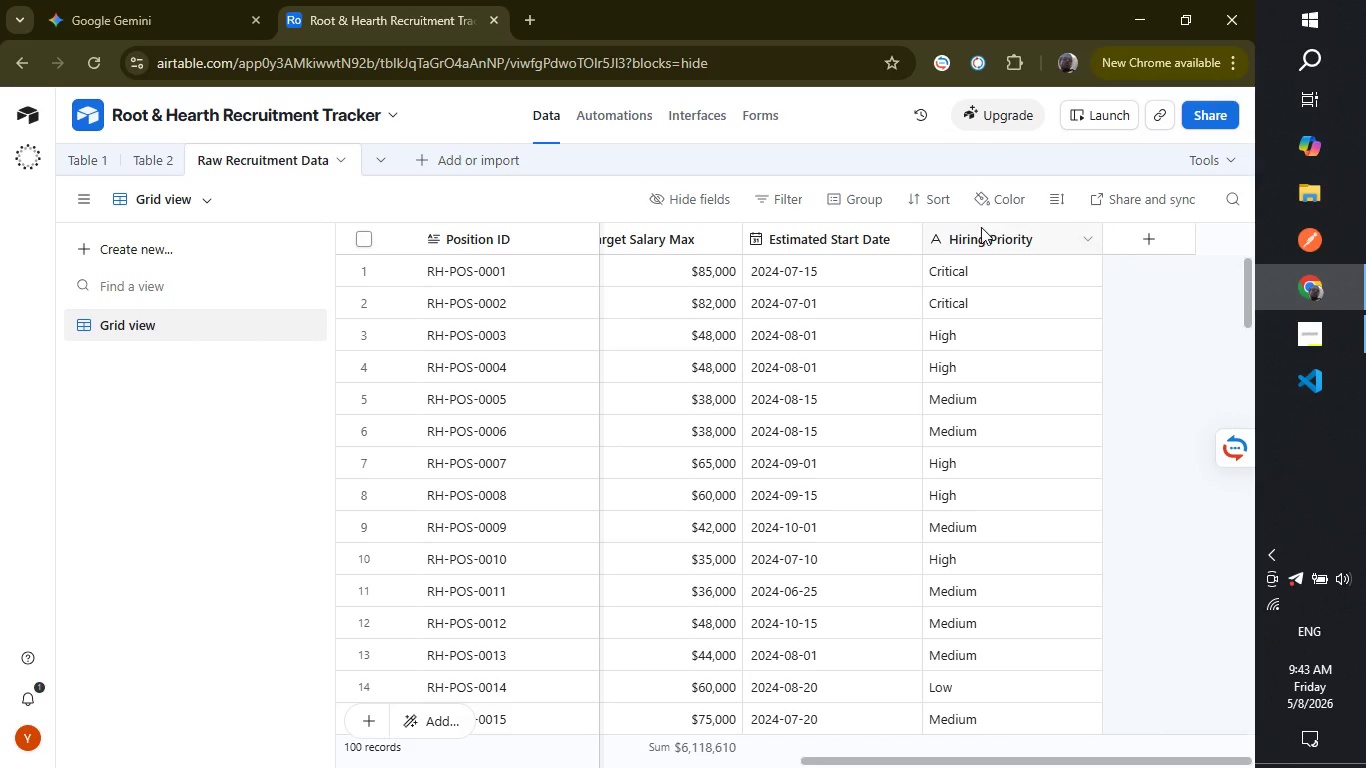 
right_click([1003, 239])
 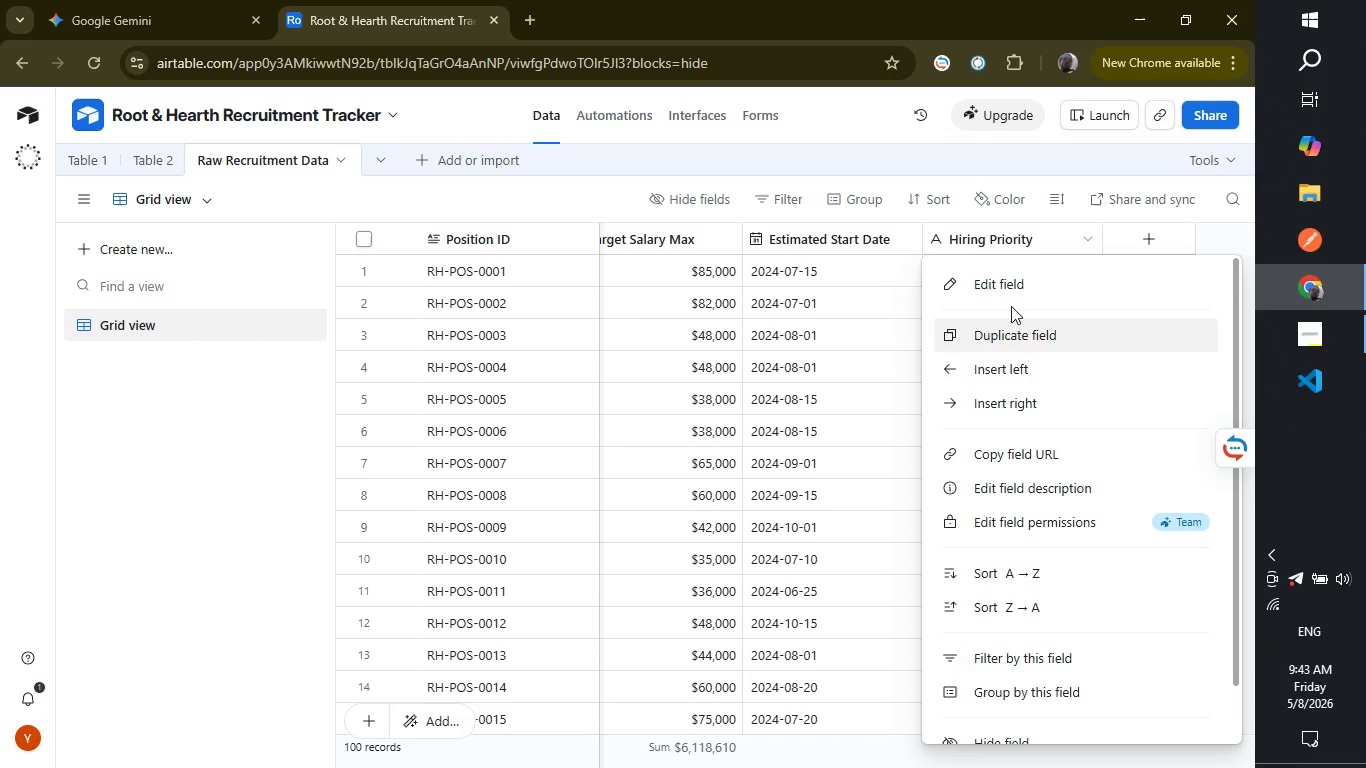 
left_click([1008, 290])
 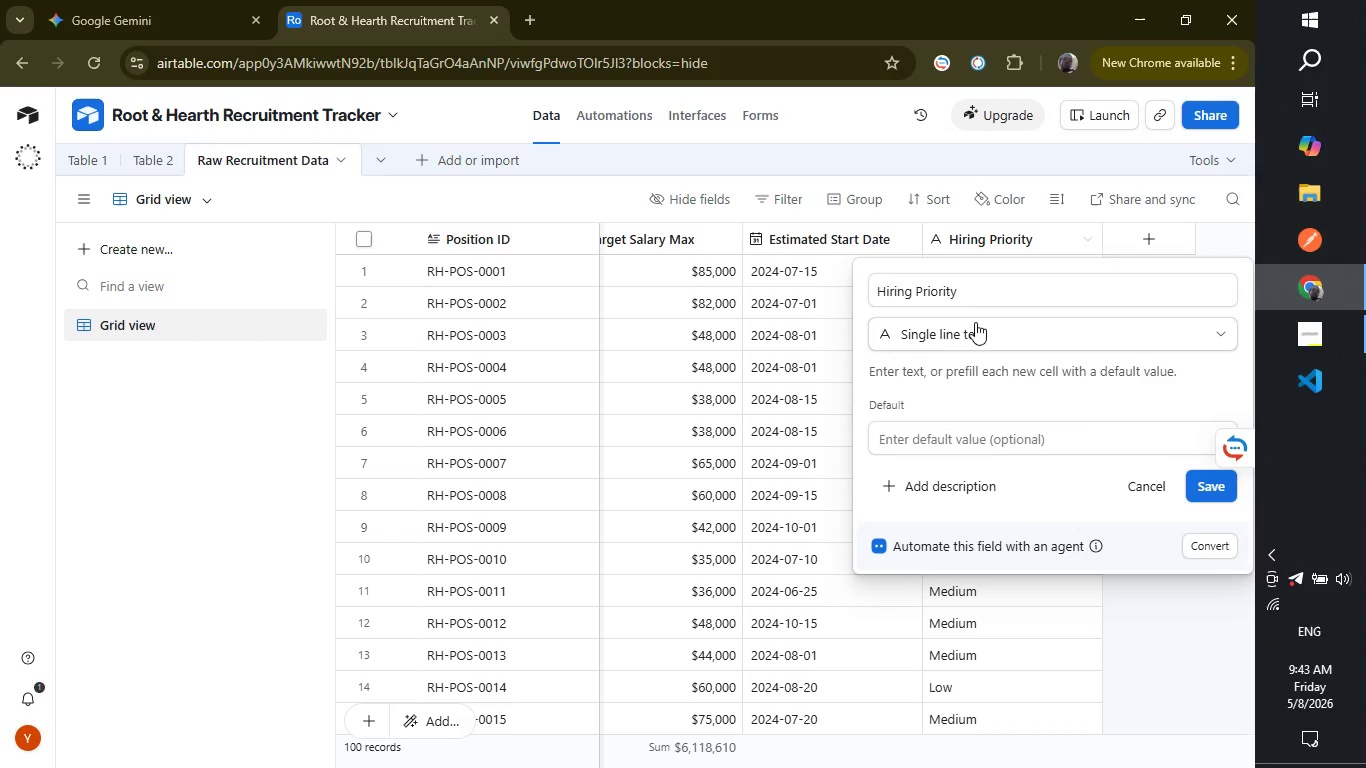 
left_click([975, 331])
 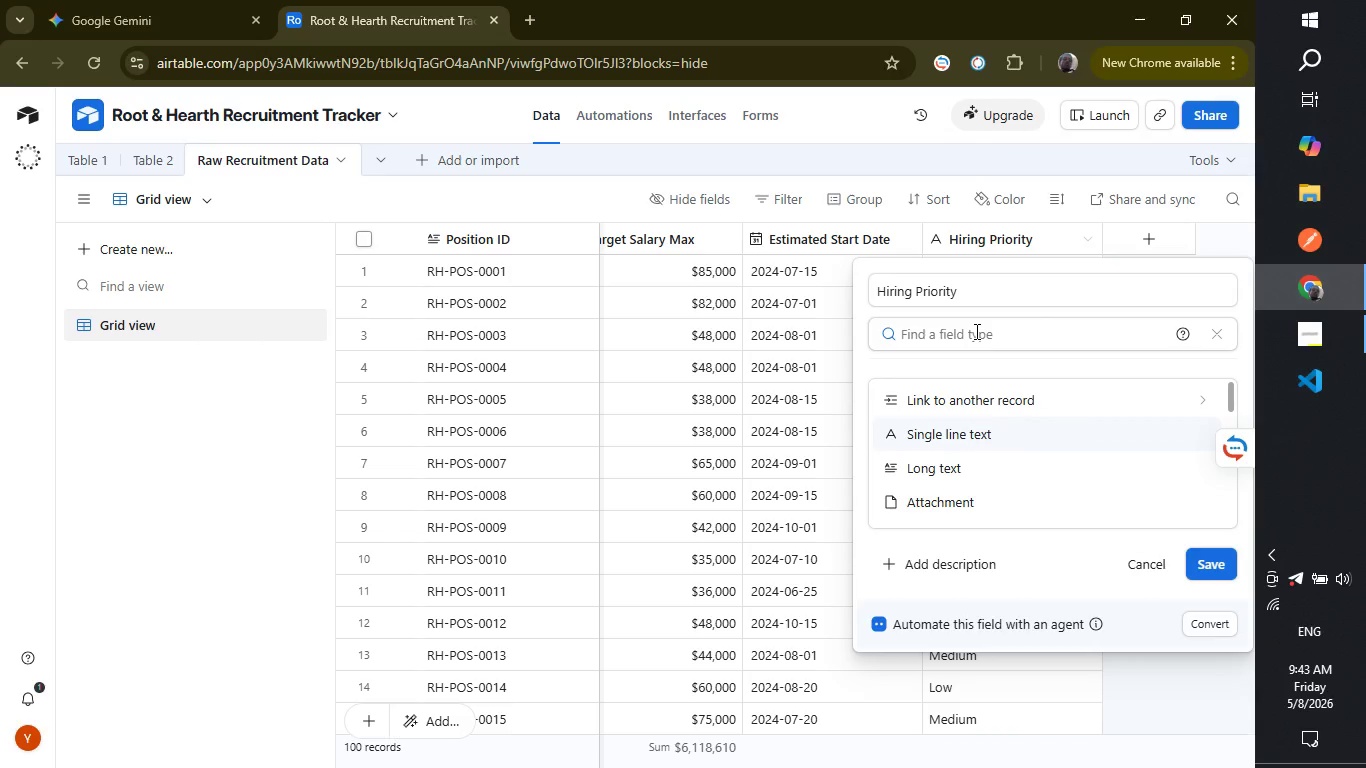 
type(sing)
 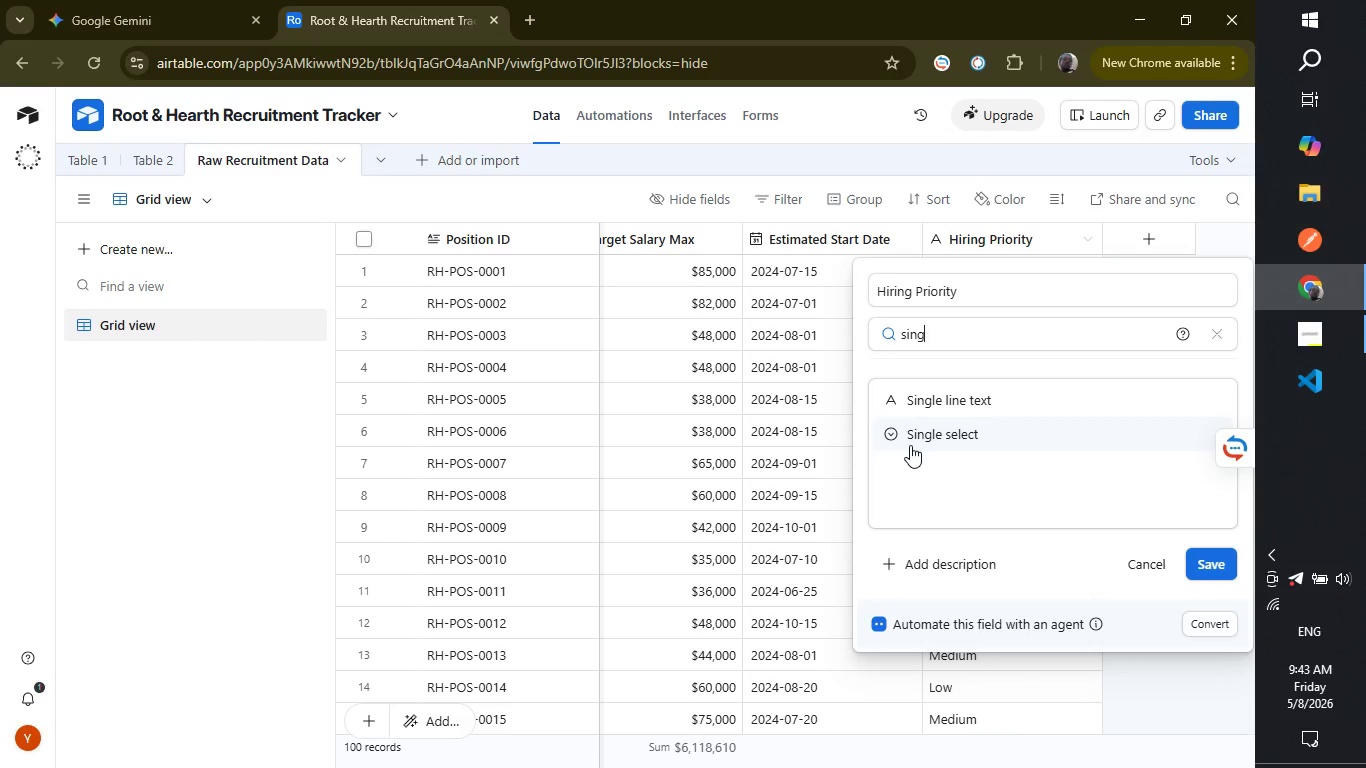 
left_click([910, 445])
 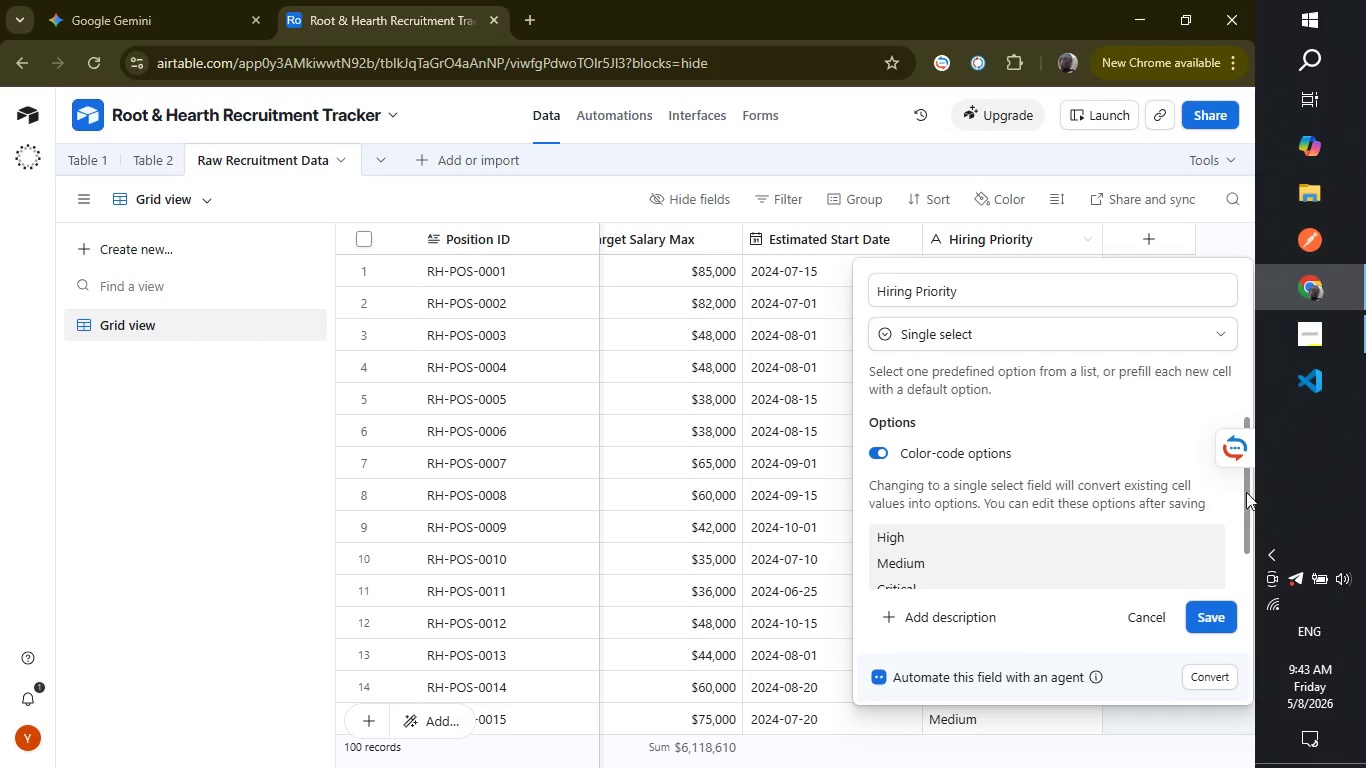 
left_click_drag(start_coordinate=[1250, 492], to_coordinate=[1250, 549])
 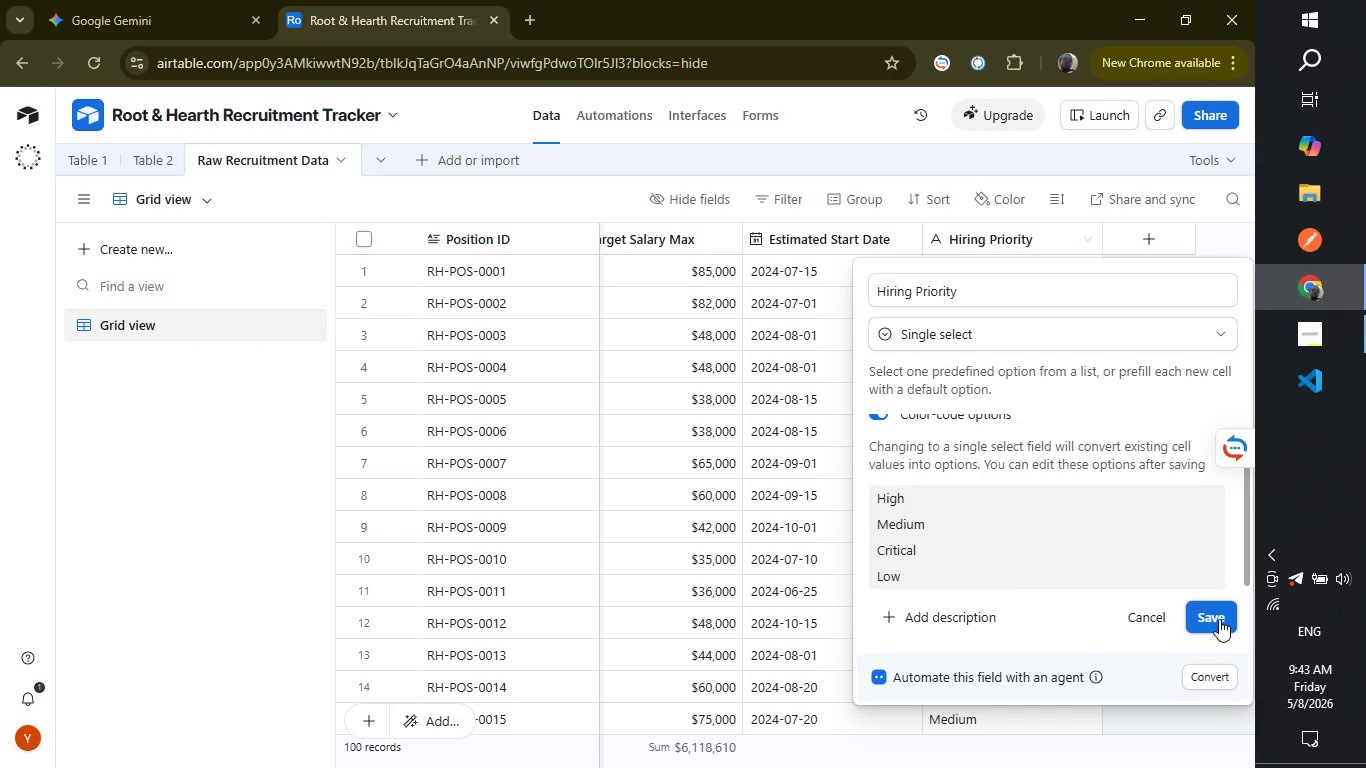 
left_click([1219, 620])
 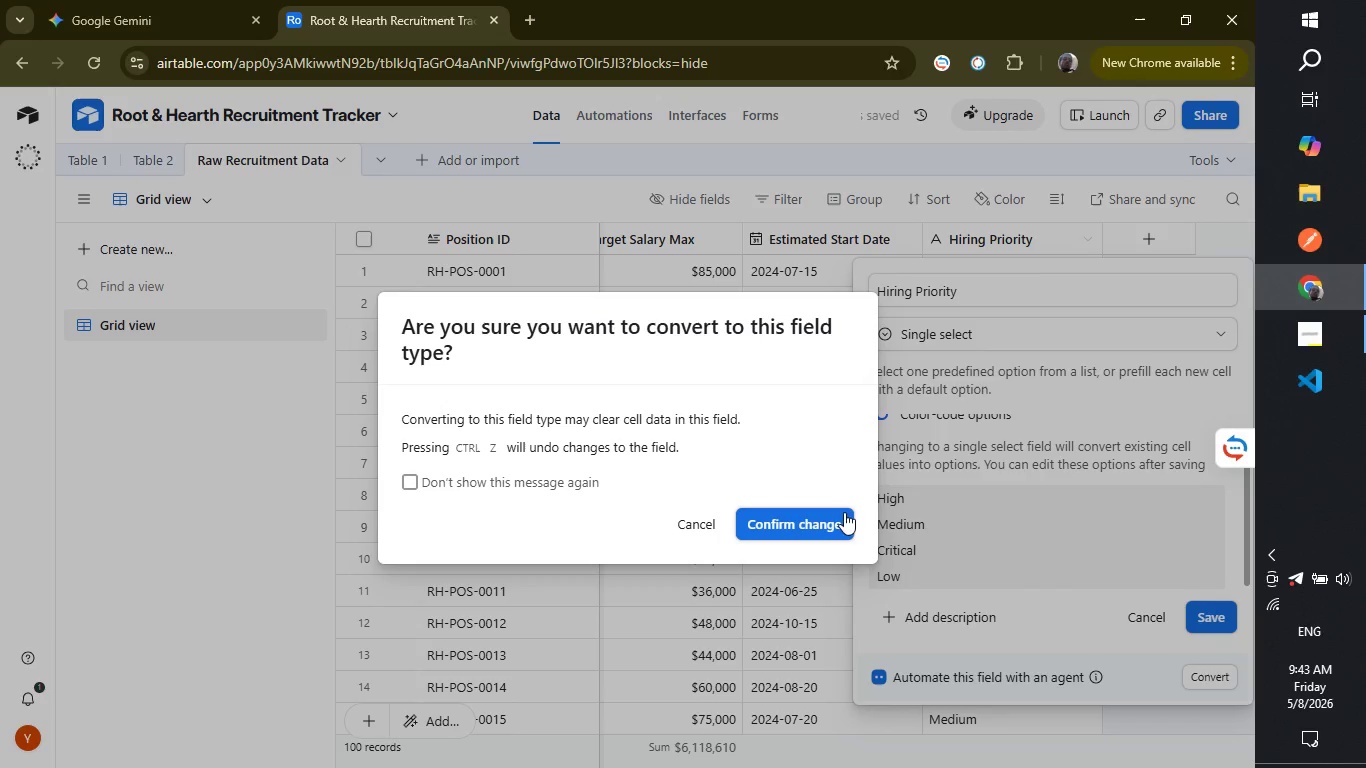 
left_click([828, 515])
 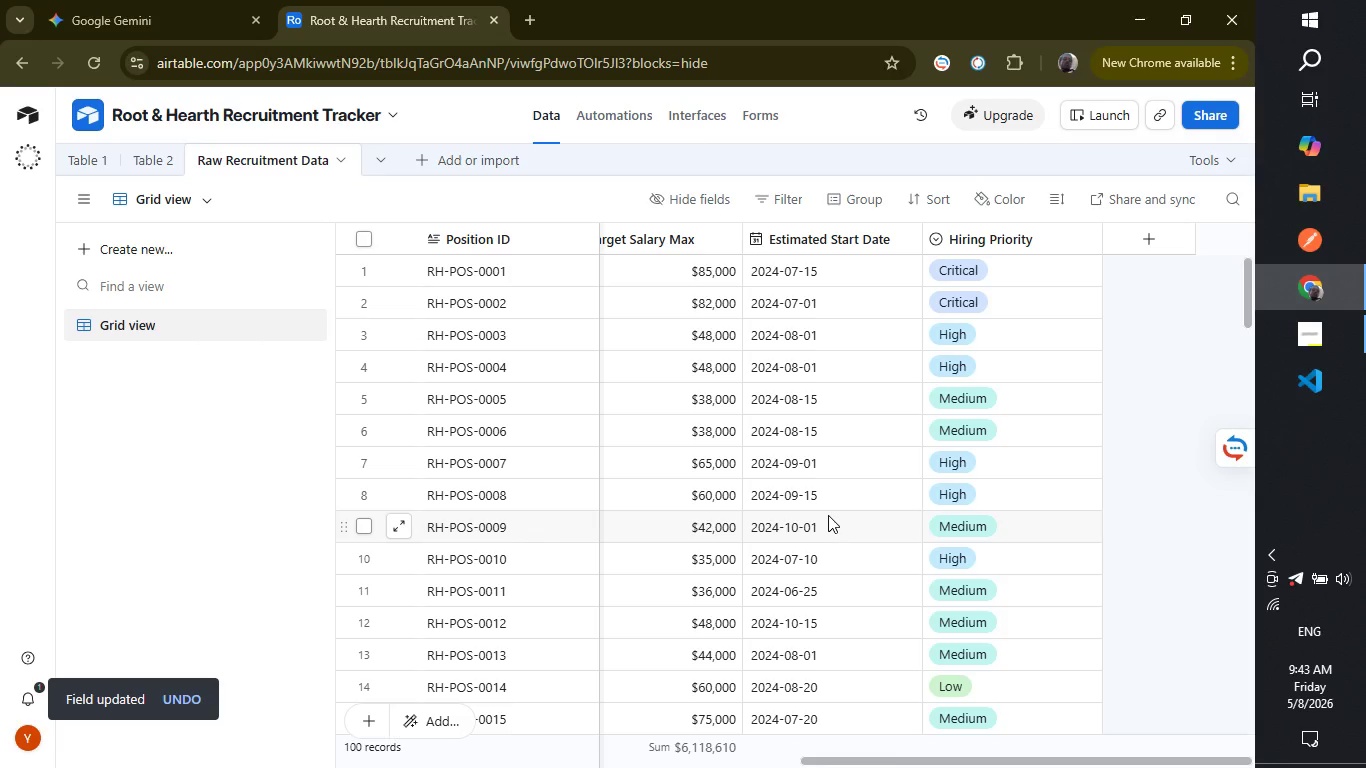 
wait(12.92)
 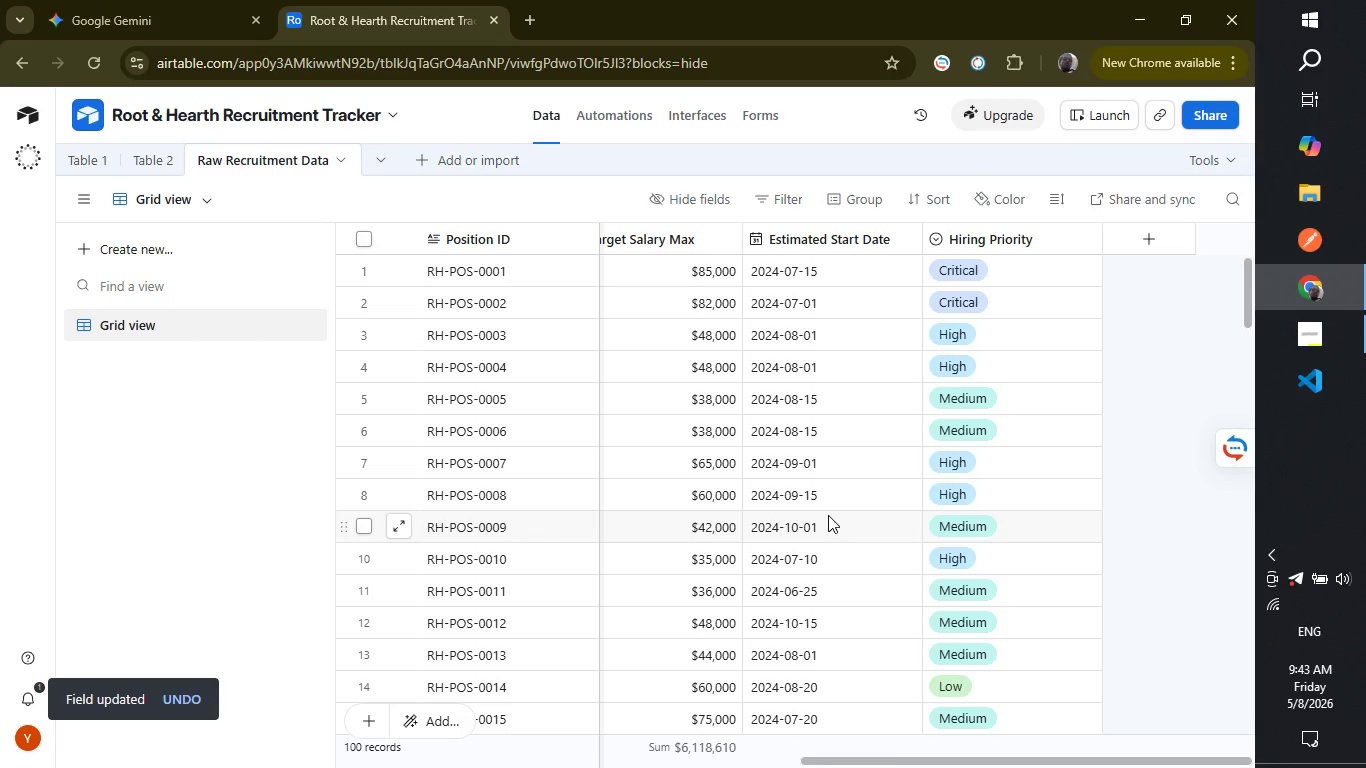 
left_click([423, 159])
 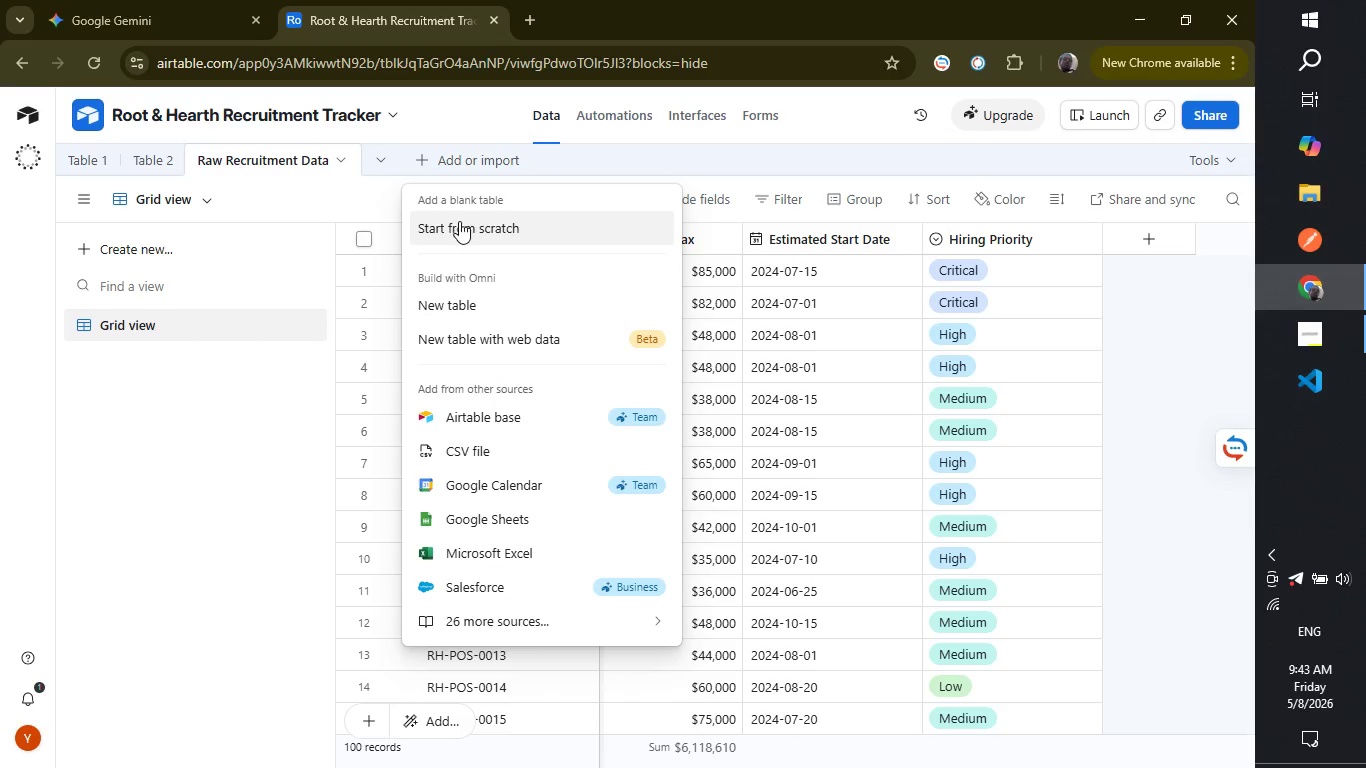 
left_click([459, 222])
 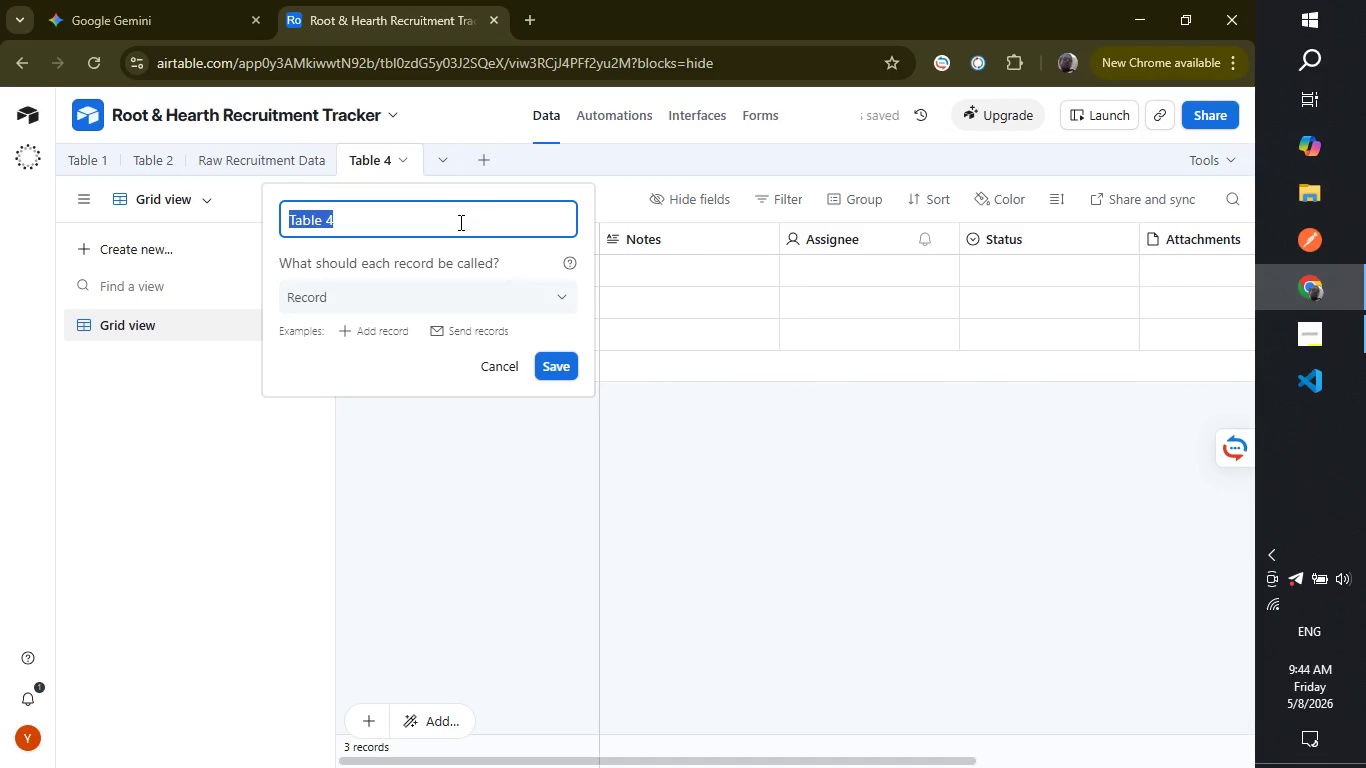 
type(Locatins)
 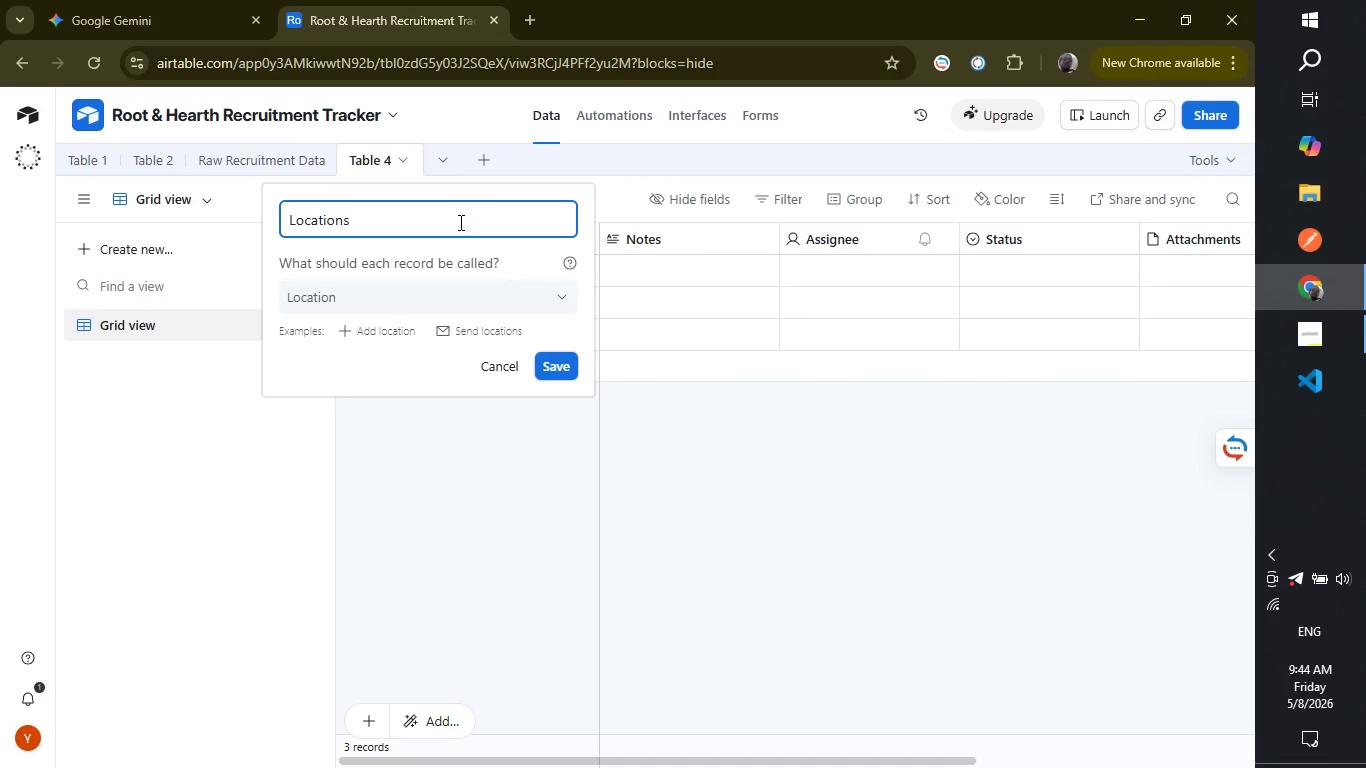 
key(Enter)
 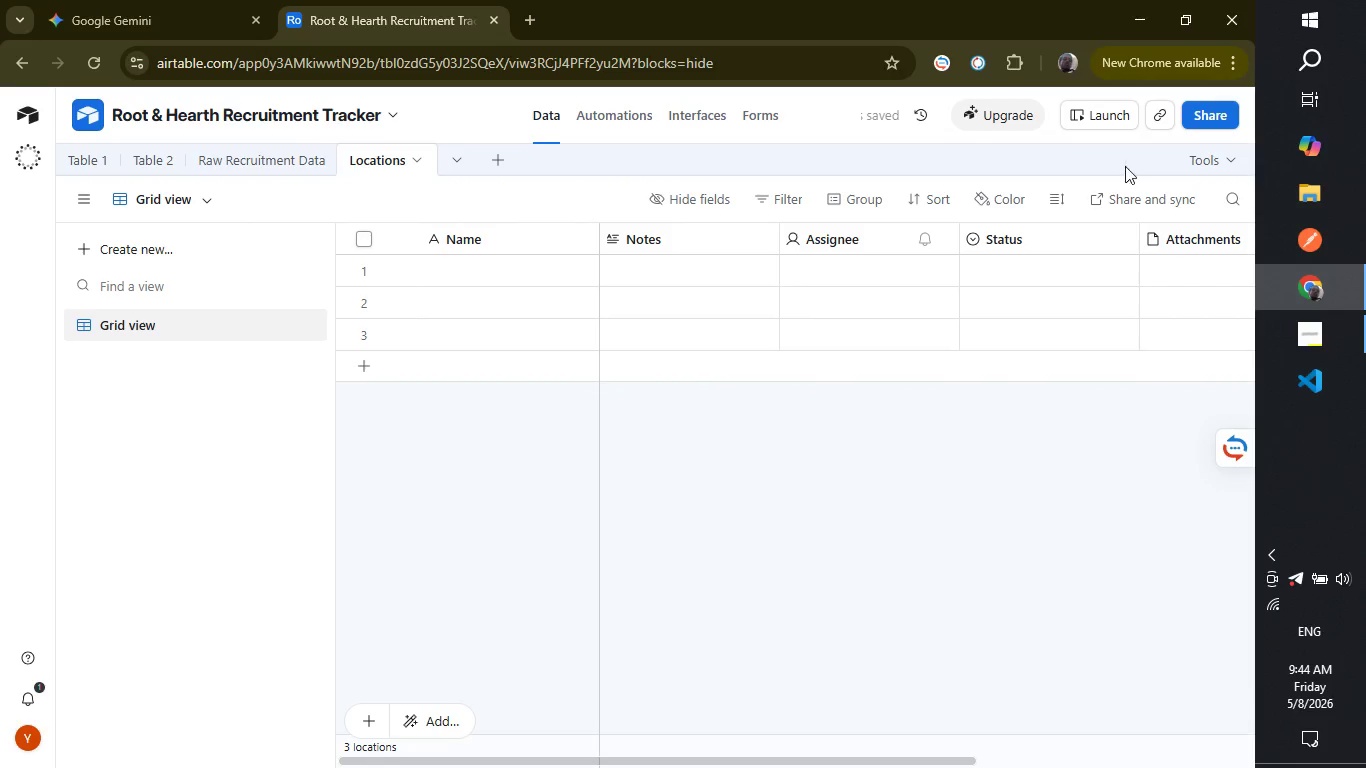 
right_click([1174, 238])
 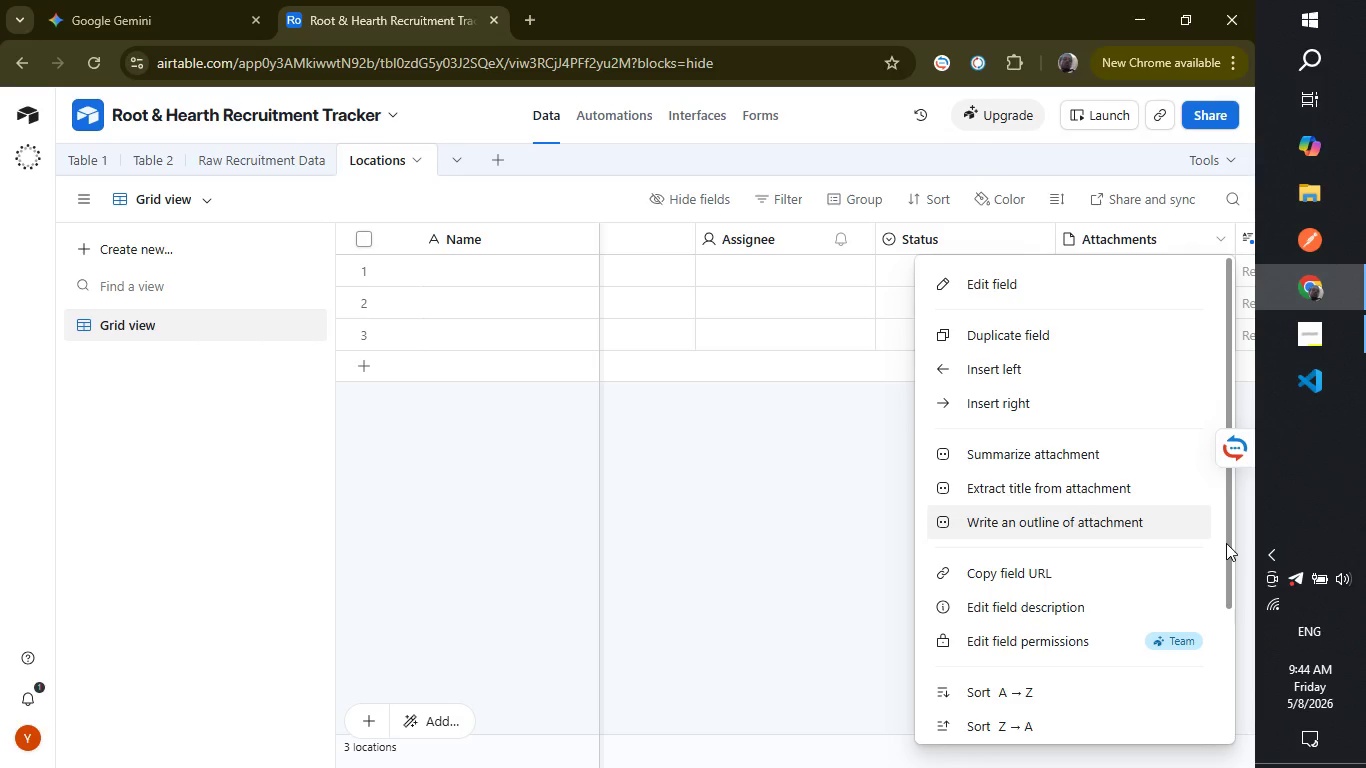 
left_click_drag(start_coordinate=[1231, 543], to_coordinate=[1225, 622])
 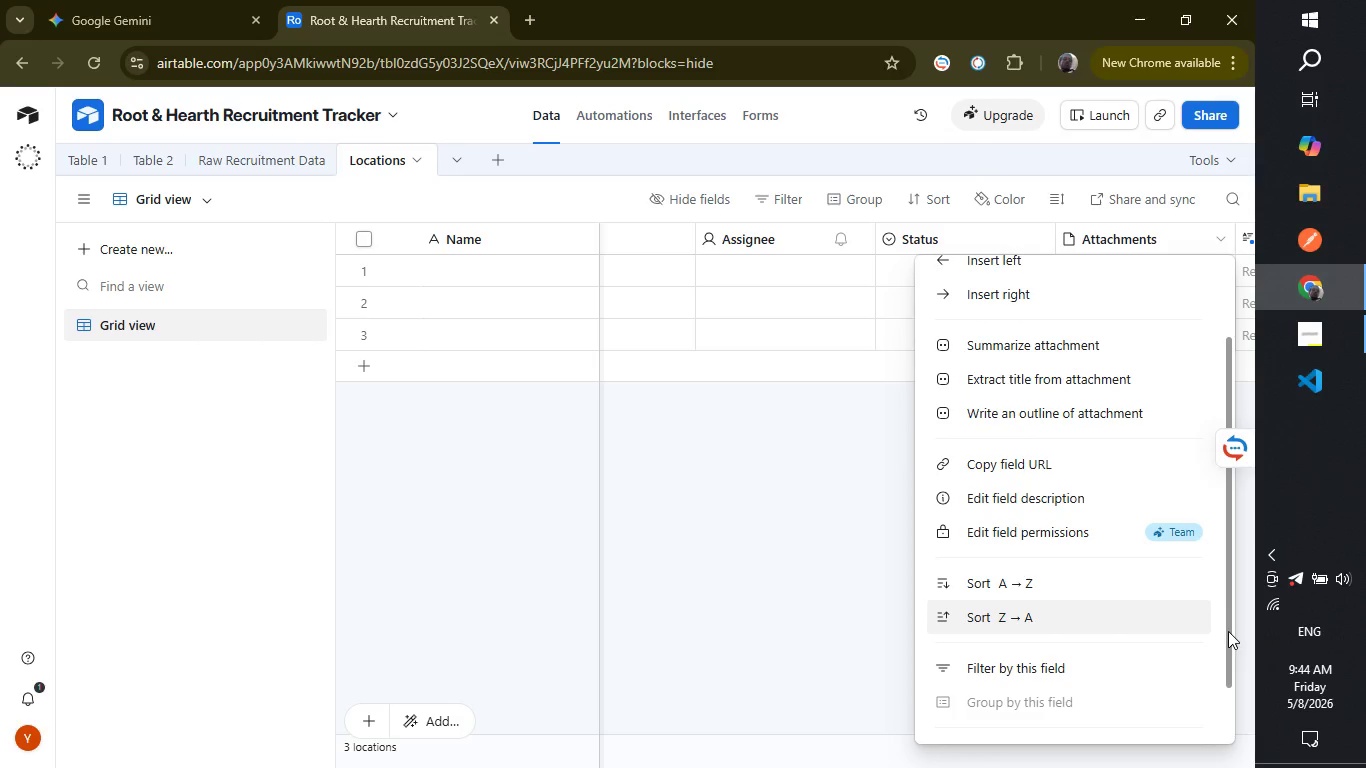 
left_click_drag(start_coordinate=[1228, 634], to_coordinate=[1230, 689])
 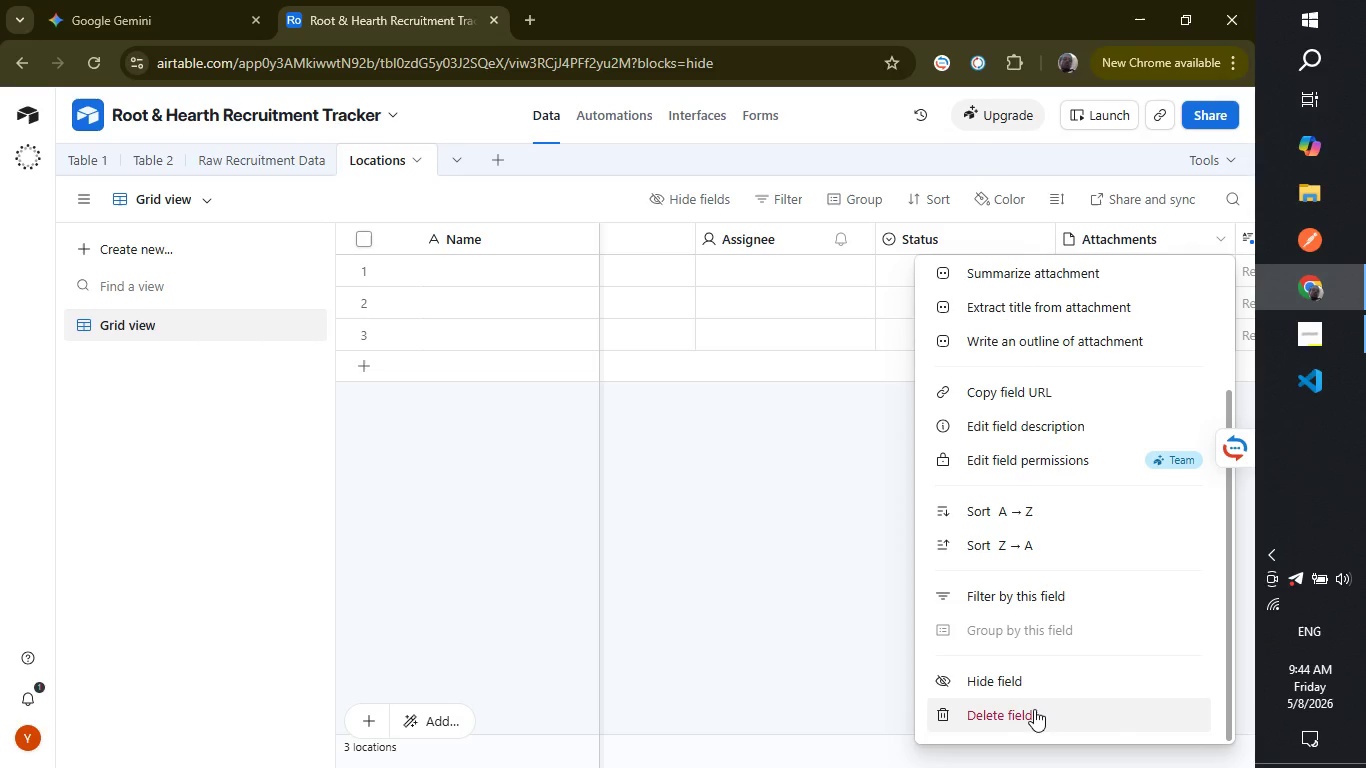 
left_click([1034, 709])
 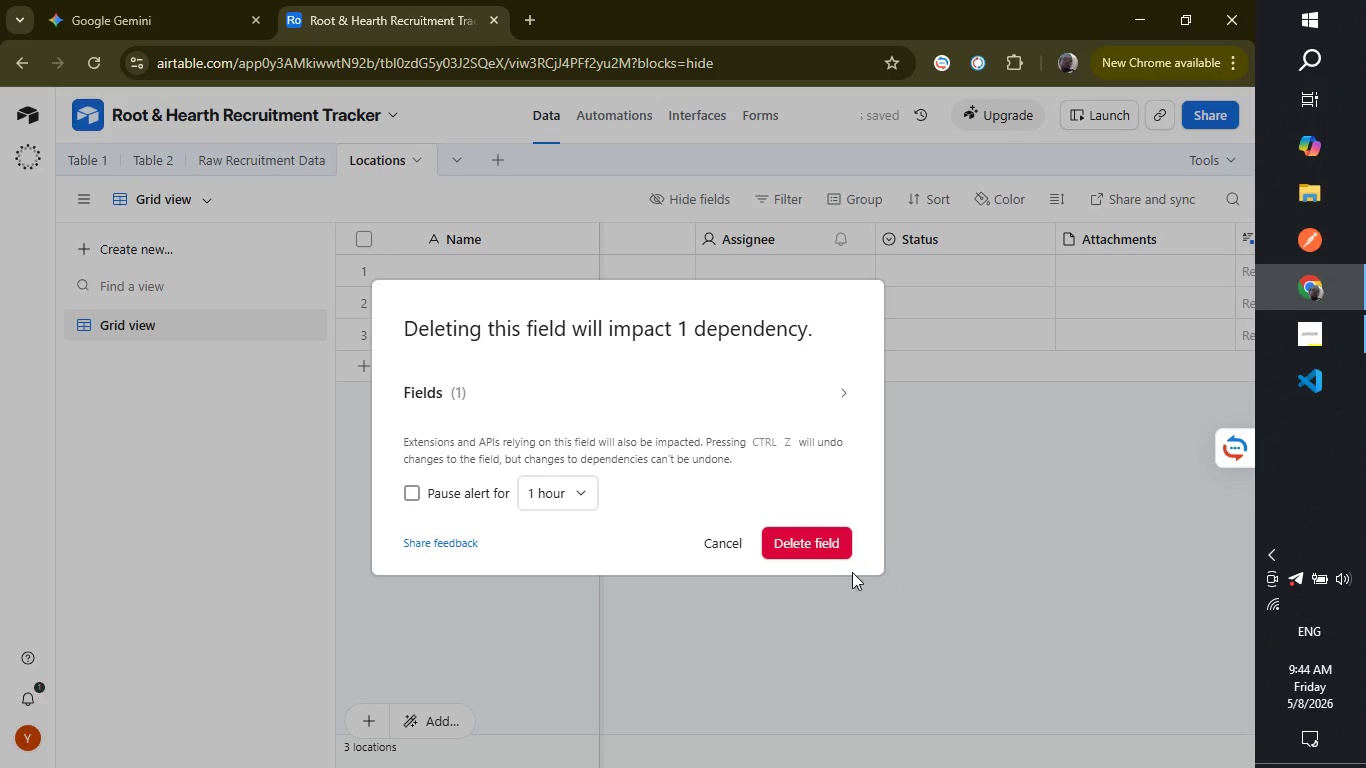 
left_click([820, 552])
 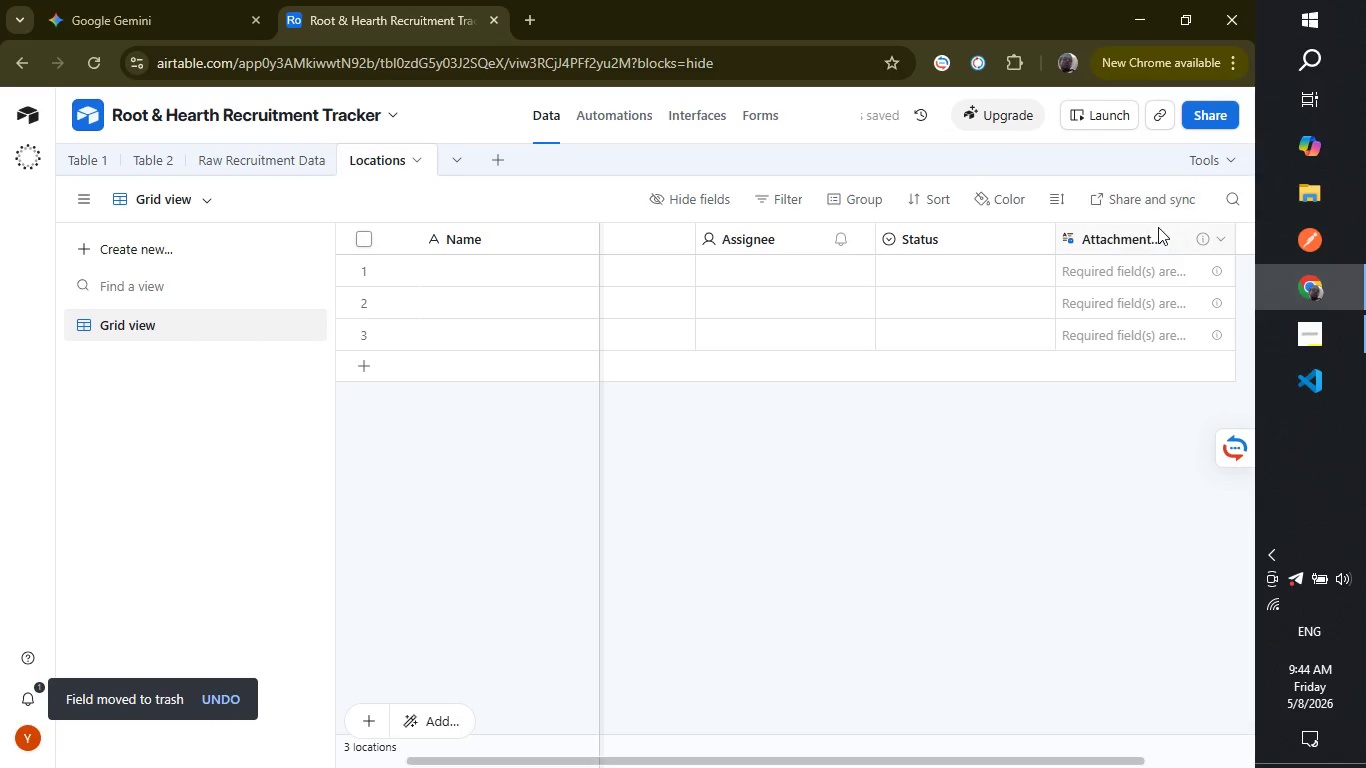 
right_click([1149, 236])
 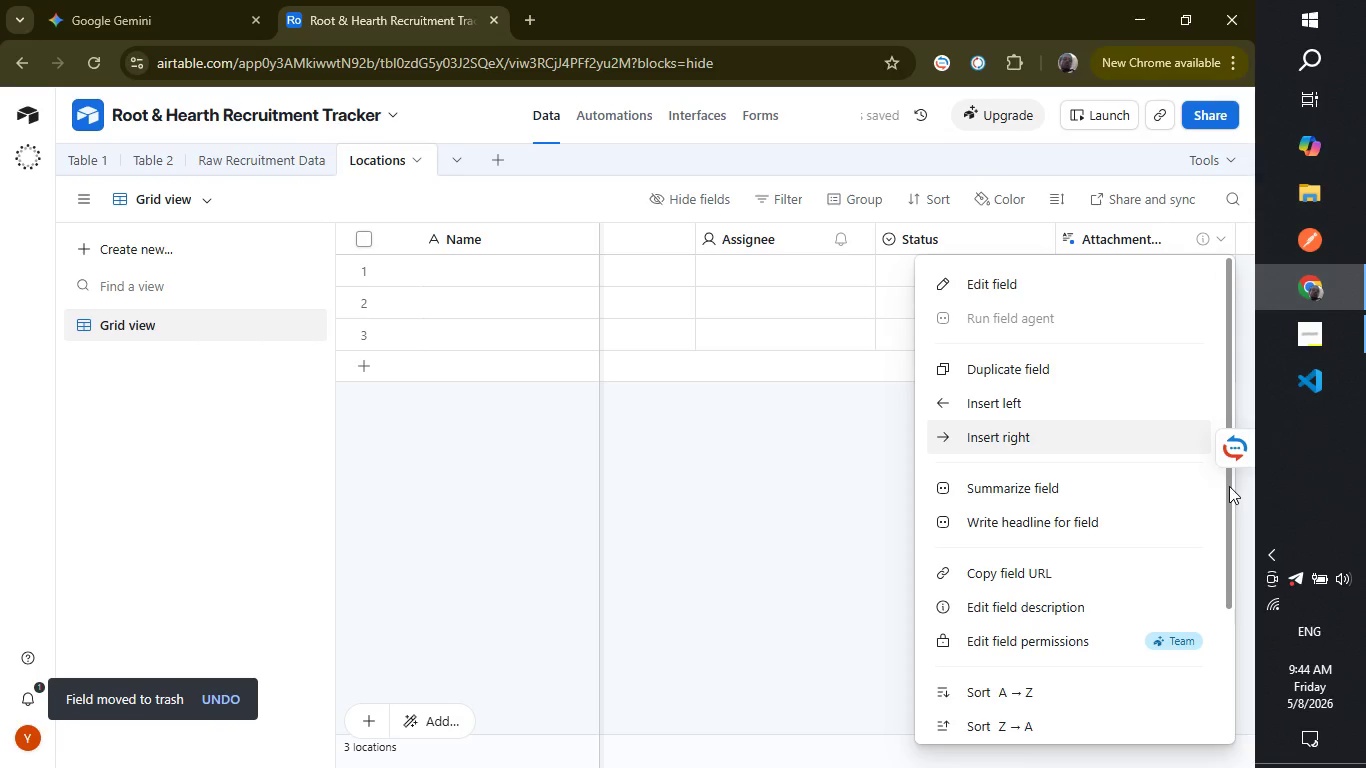 
left_click_drag(start_coordinate=[1229, 485], to_coordinate=[1228, 603])
 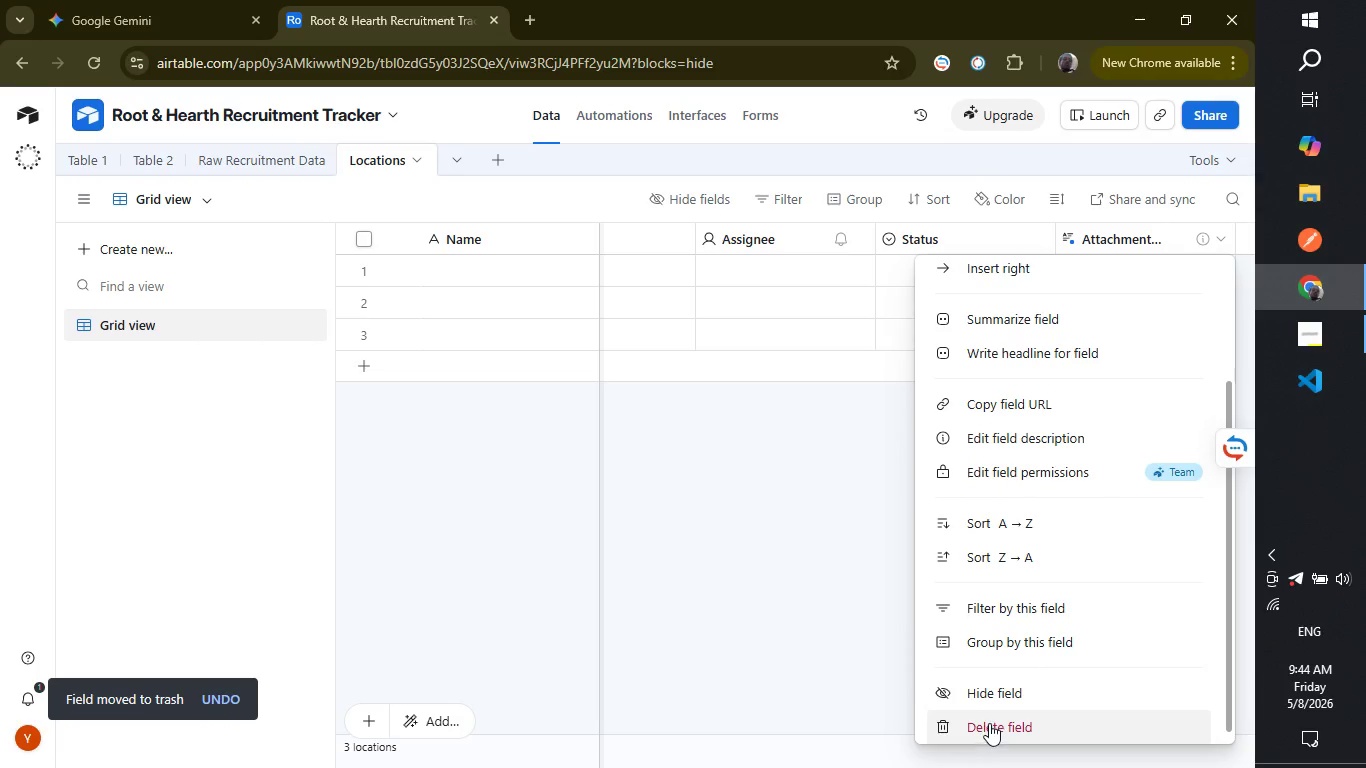 
left_click([991, 721])
 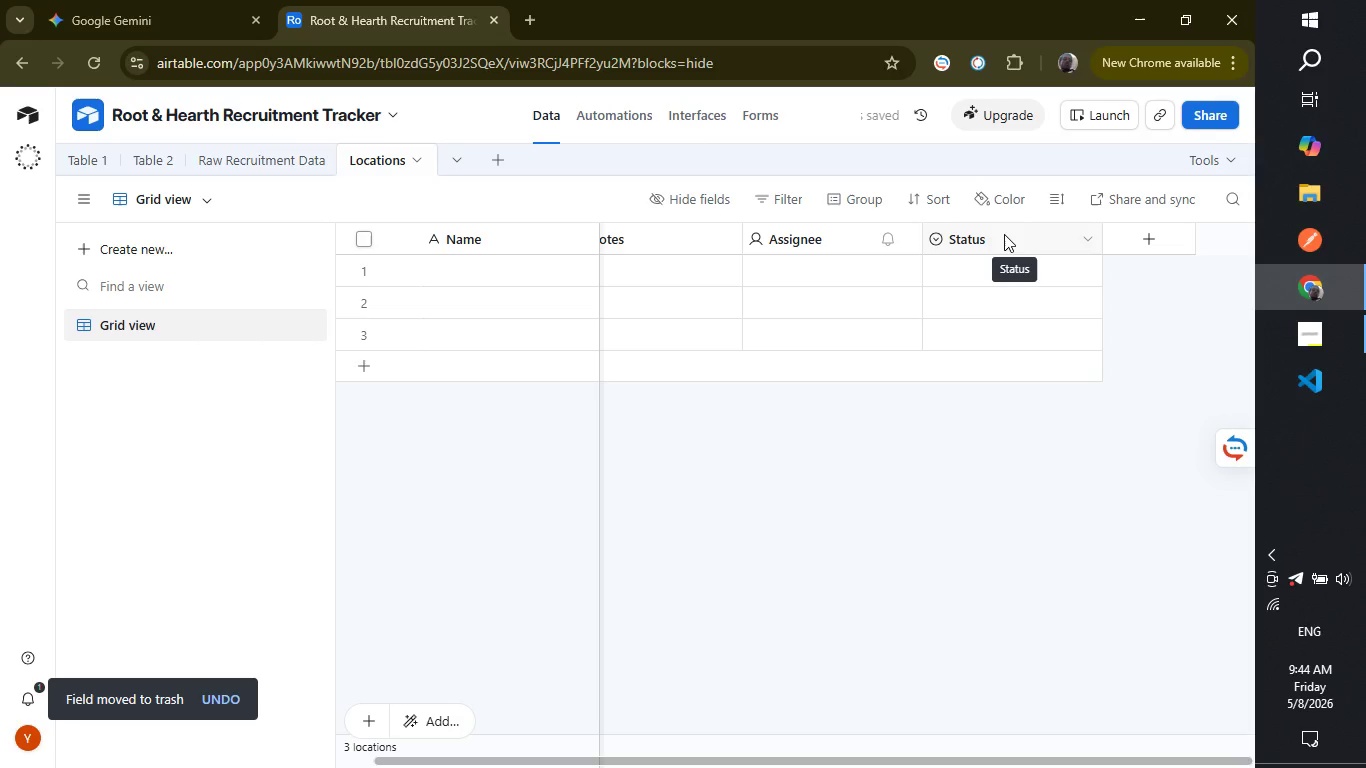 
wait(5.41)
 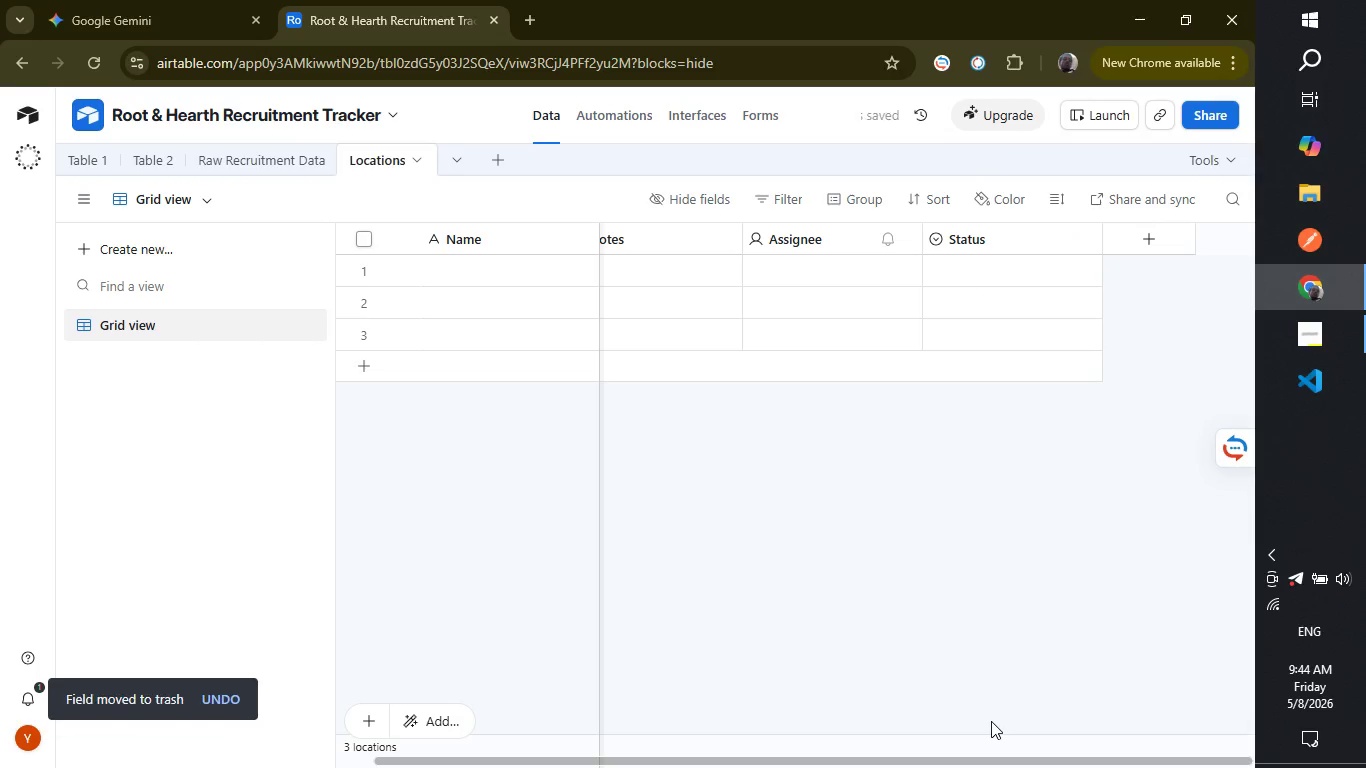 
right_click([865, 232])
 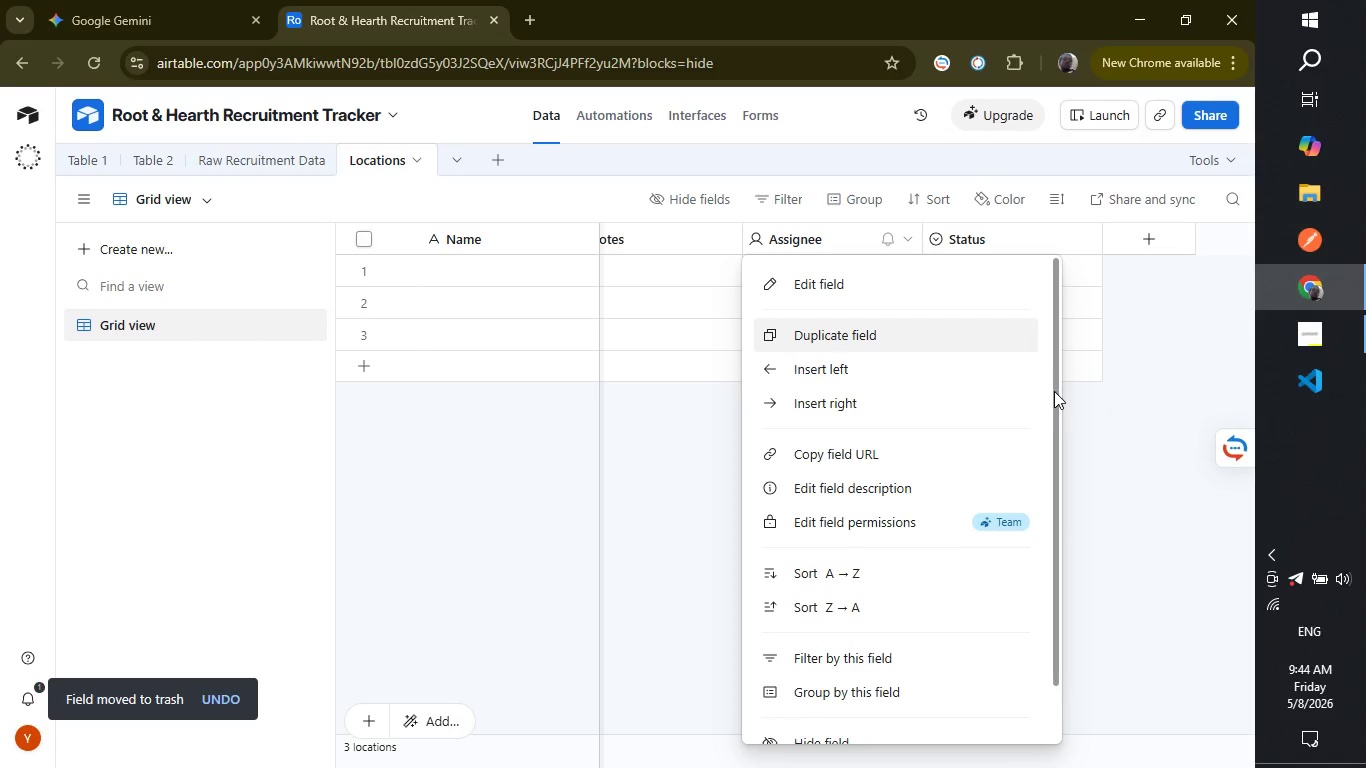 
left_click_drag(start_coordinate=[1054, 391], to_coordinate=[1069, 582])
 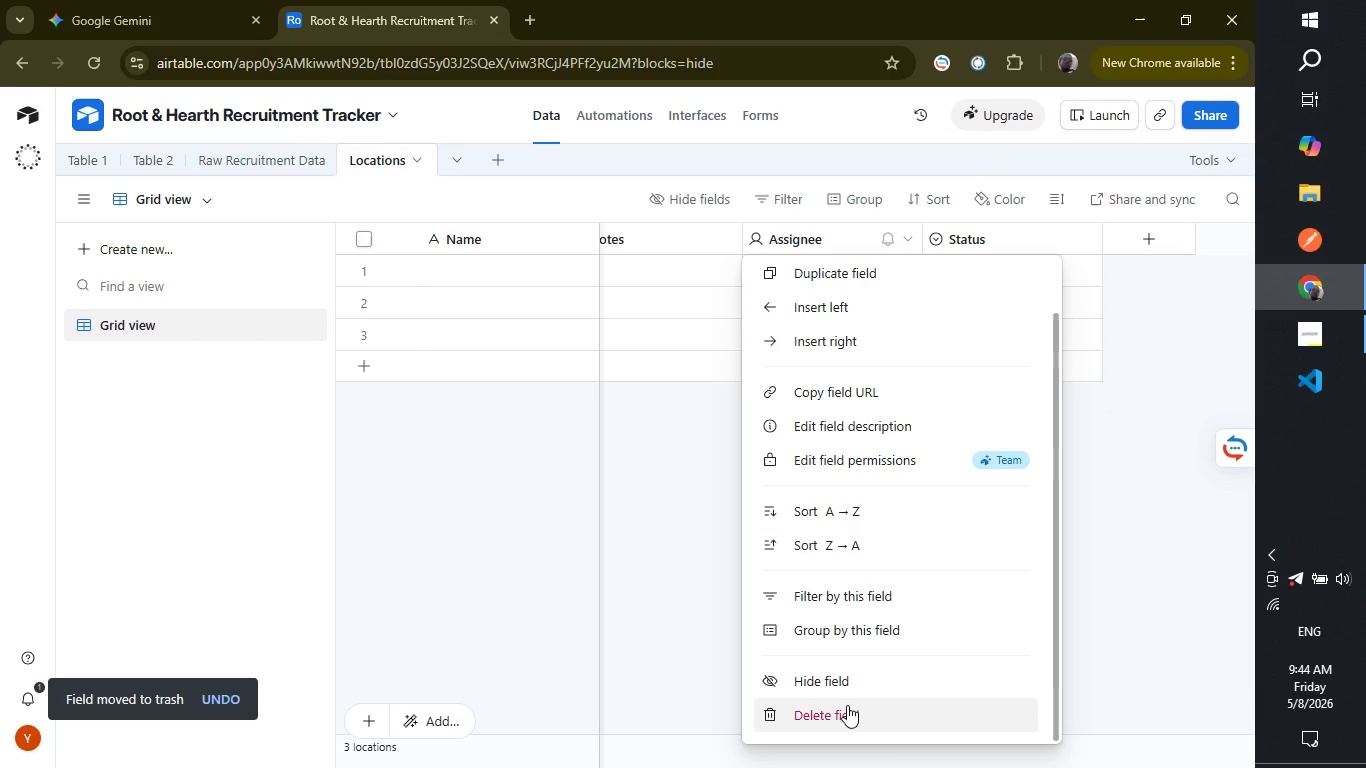 
left_click([847, 705])
 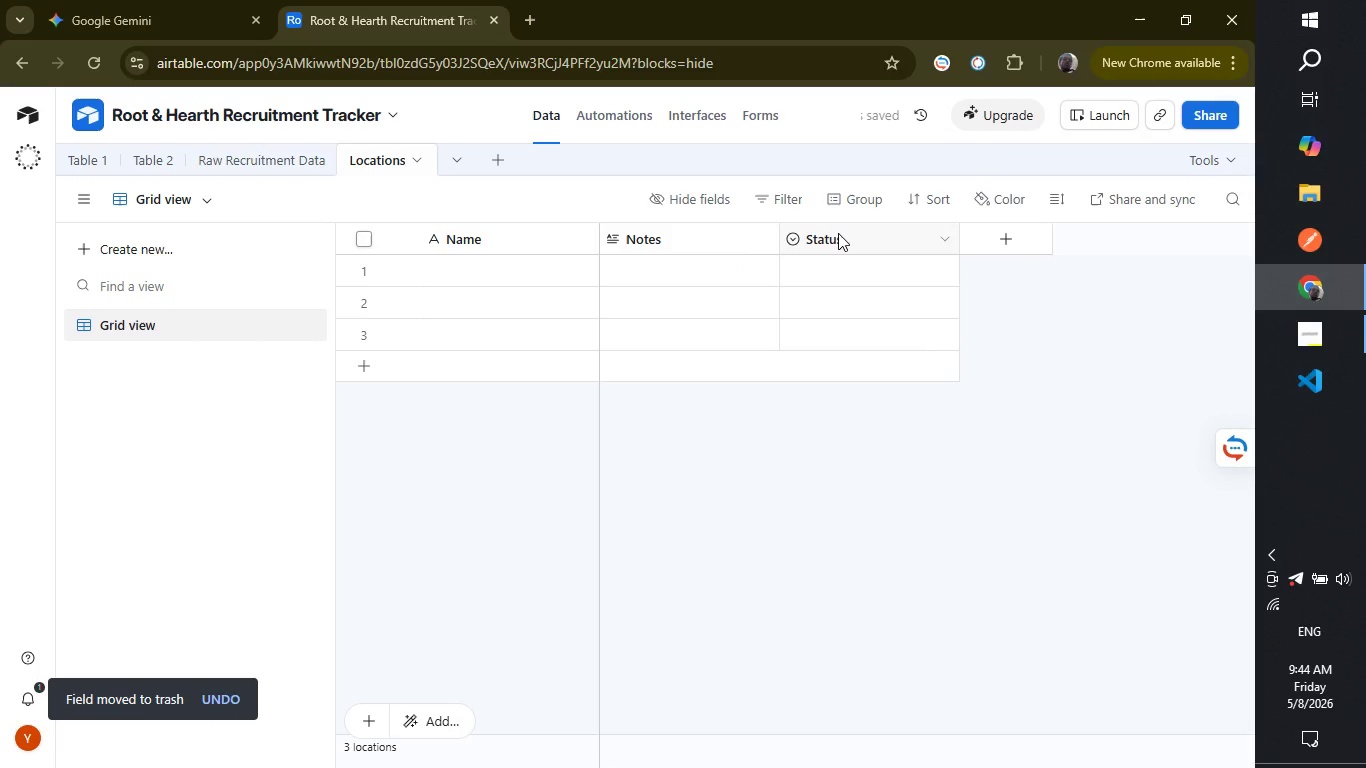 
right_click([838, 233])
 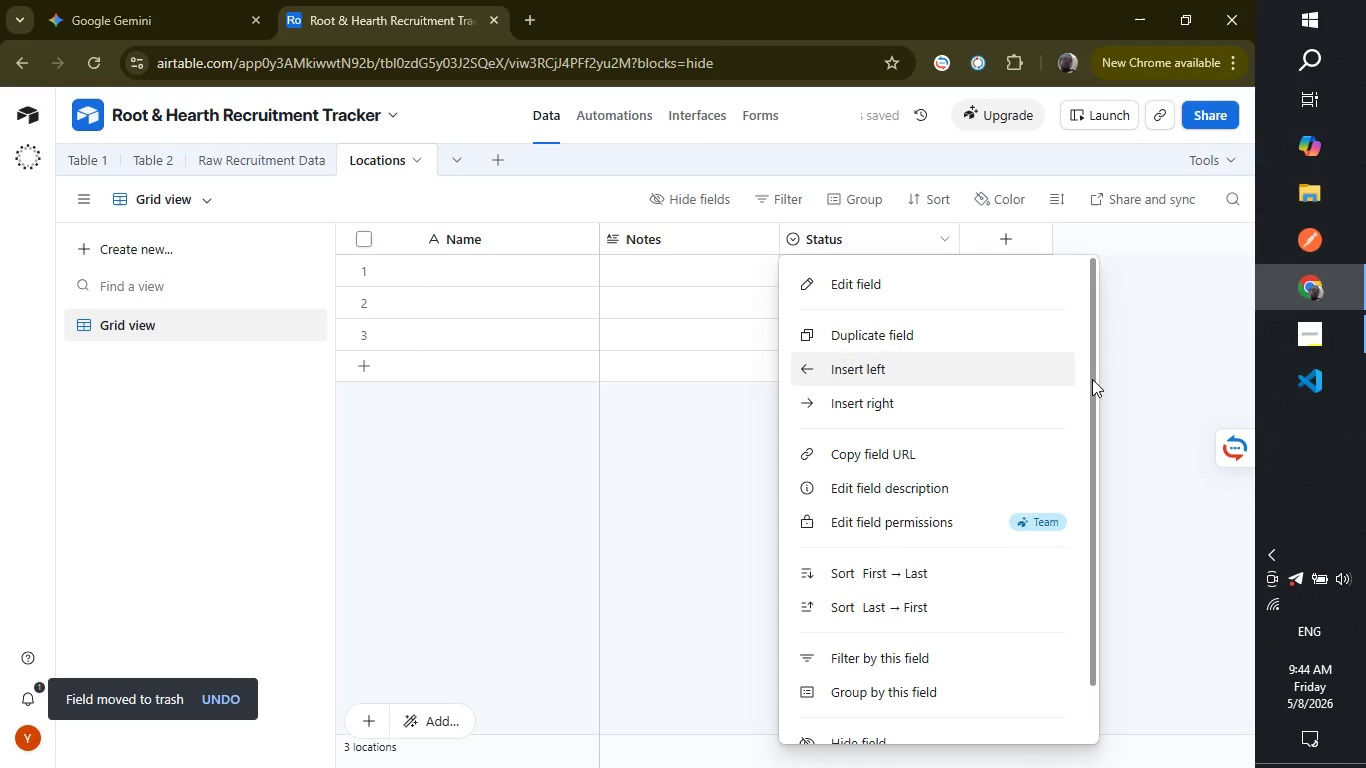 
left_click_drag(start_coordinate=[1094, 381], to_coordinate=[1099, 511])
 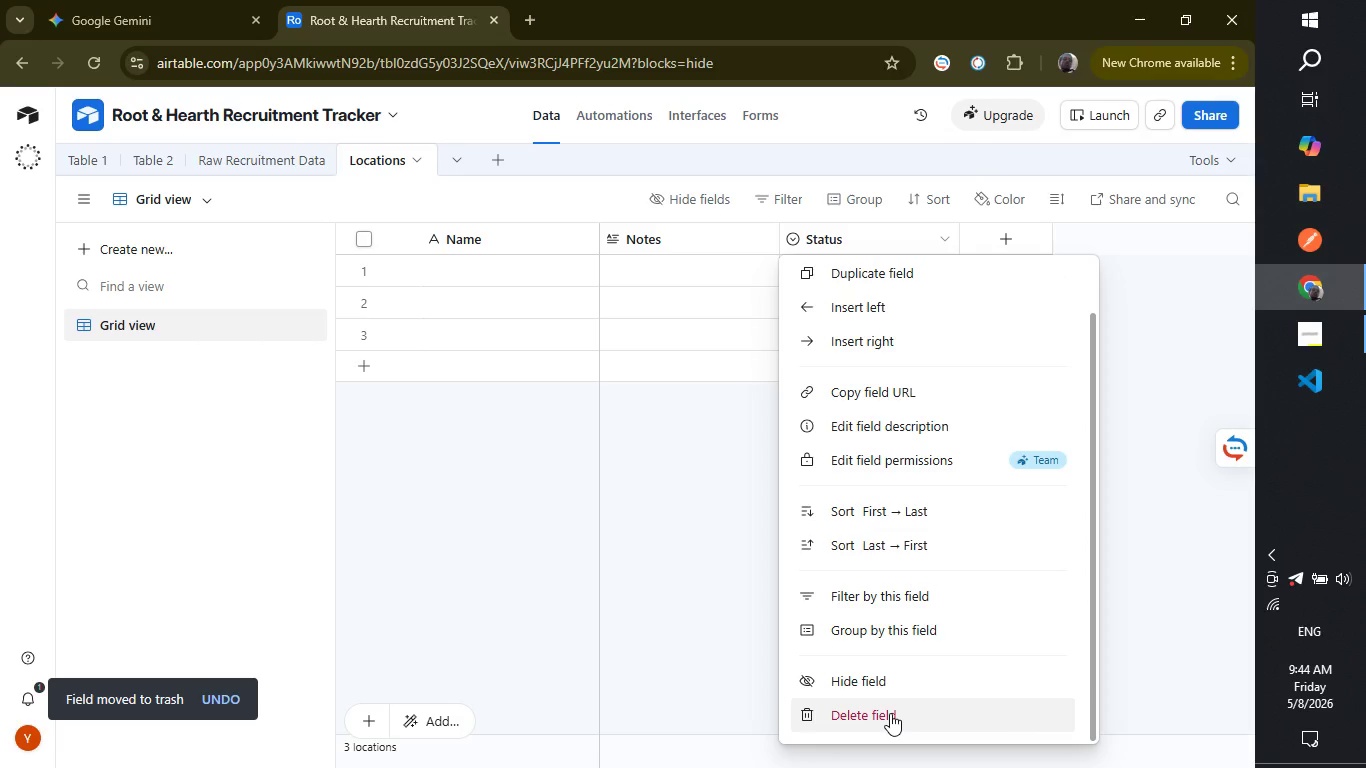 
left_click([890, 713])
 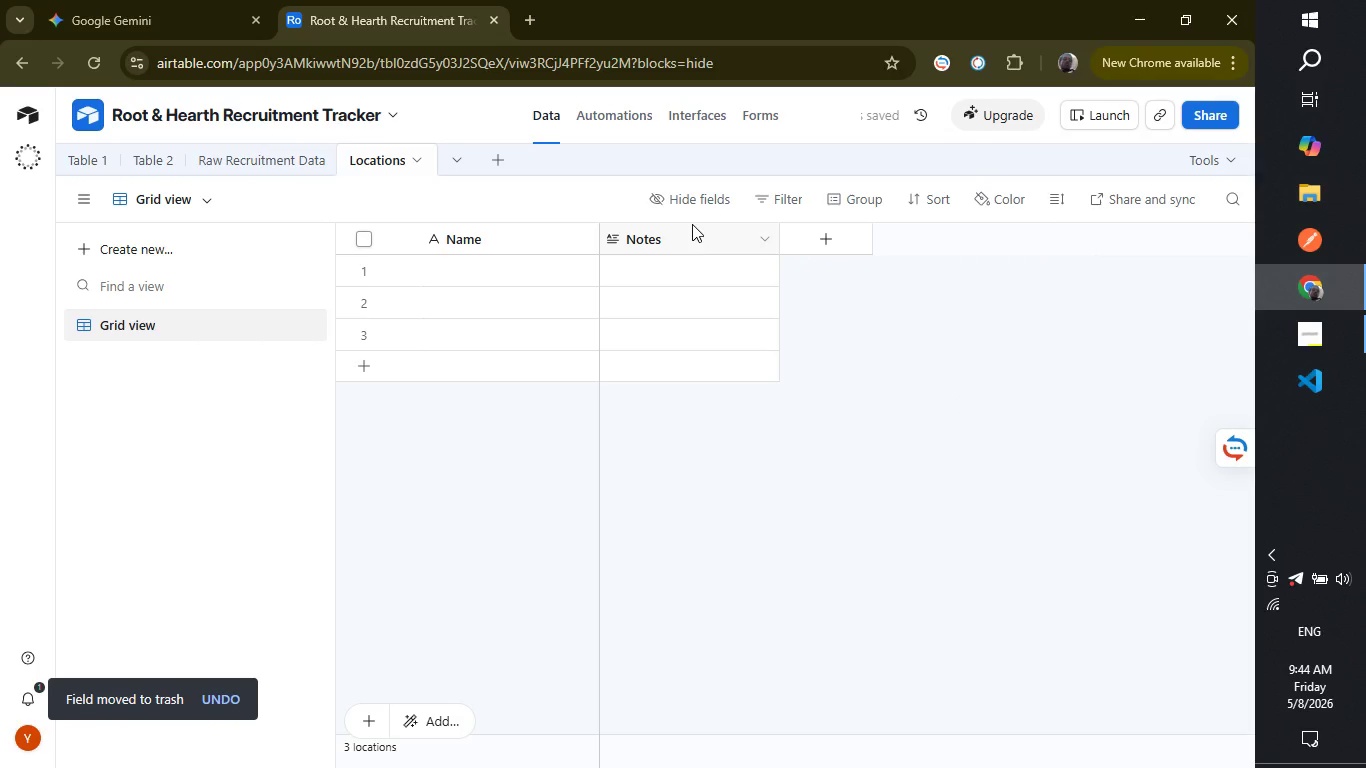 
wait(9.25)
 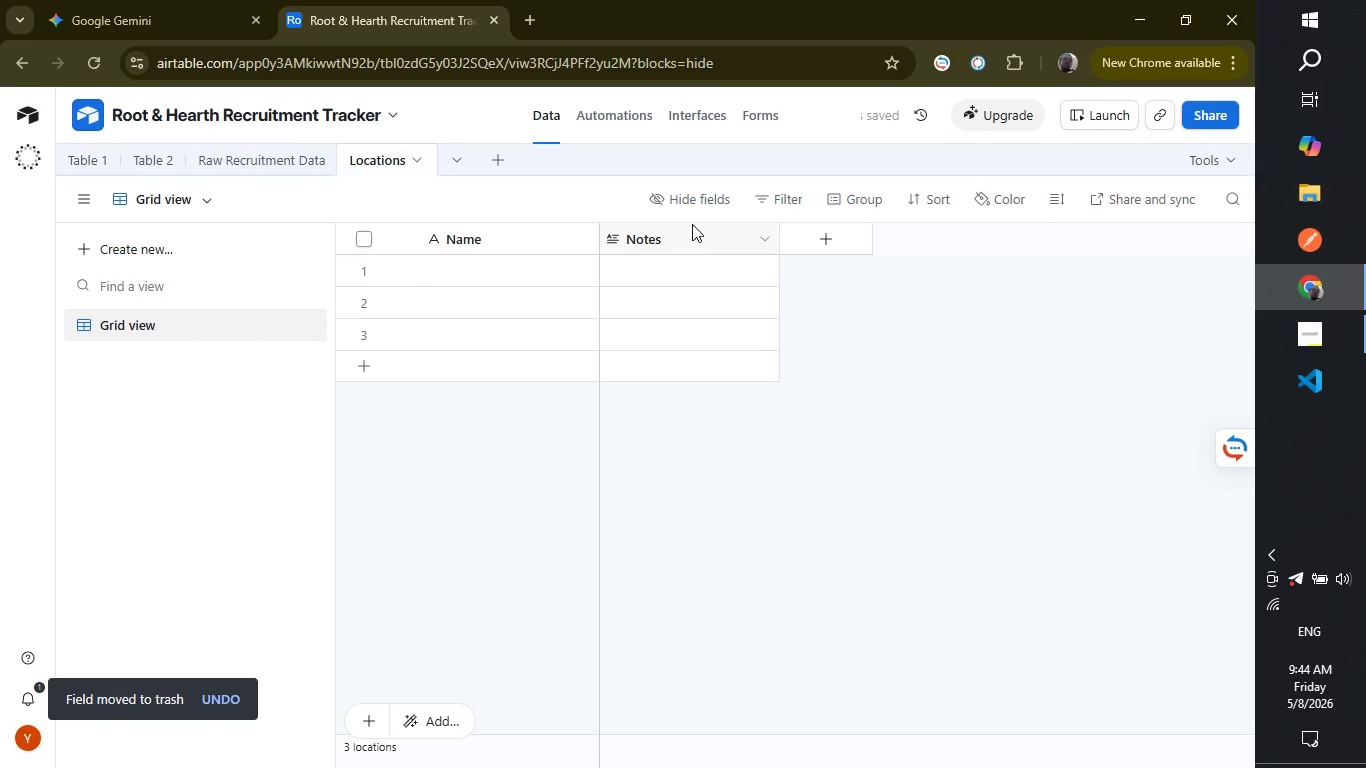 
right_click([431, 229])
 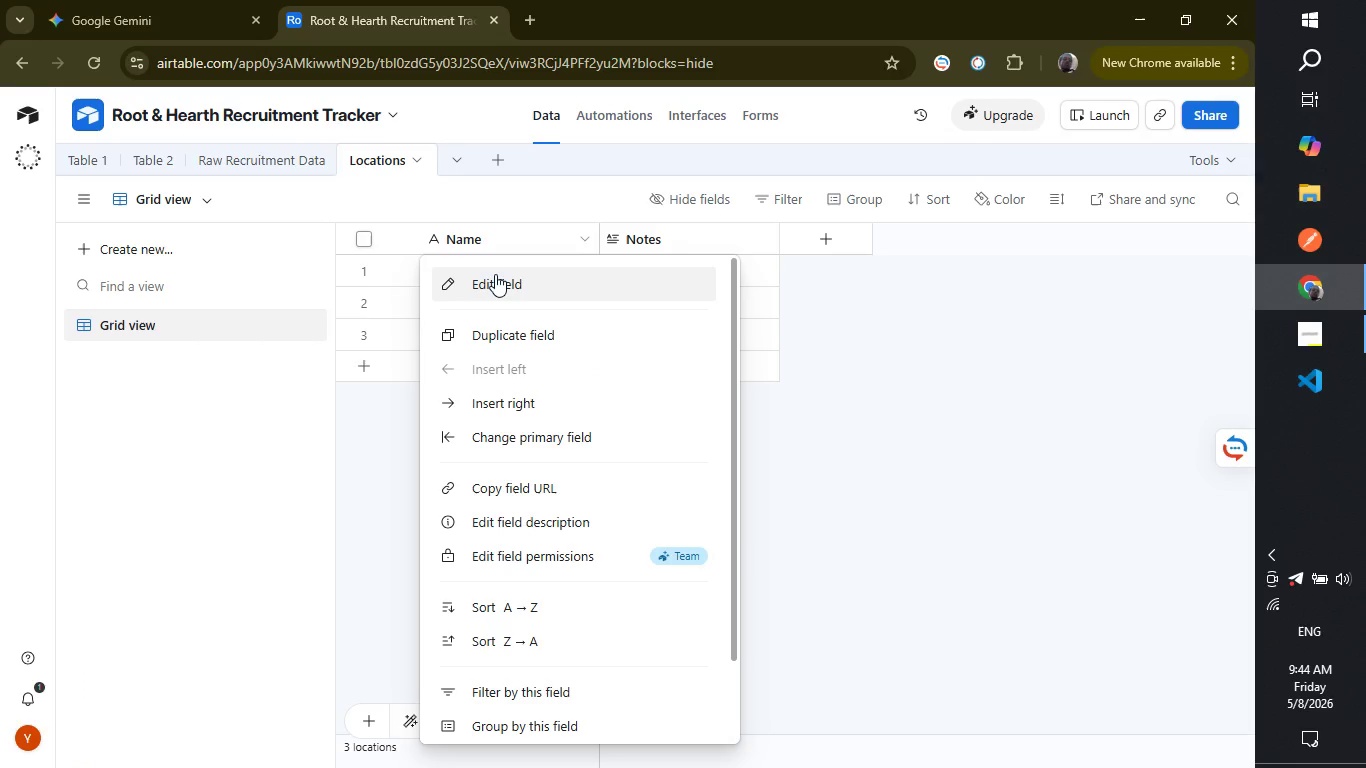 
left_click([495, 274])
 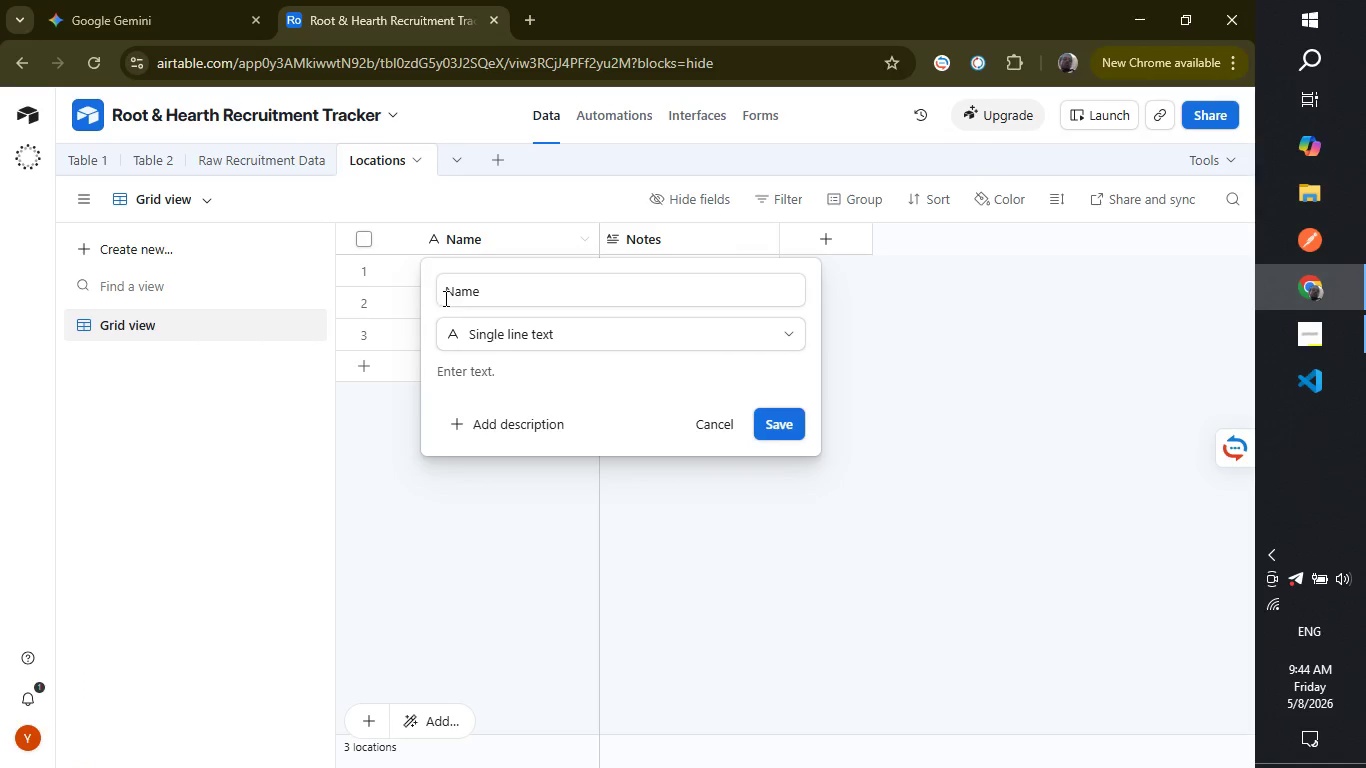 
left_click([441, 301])
 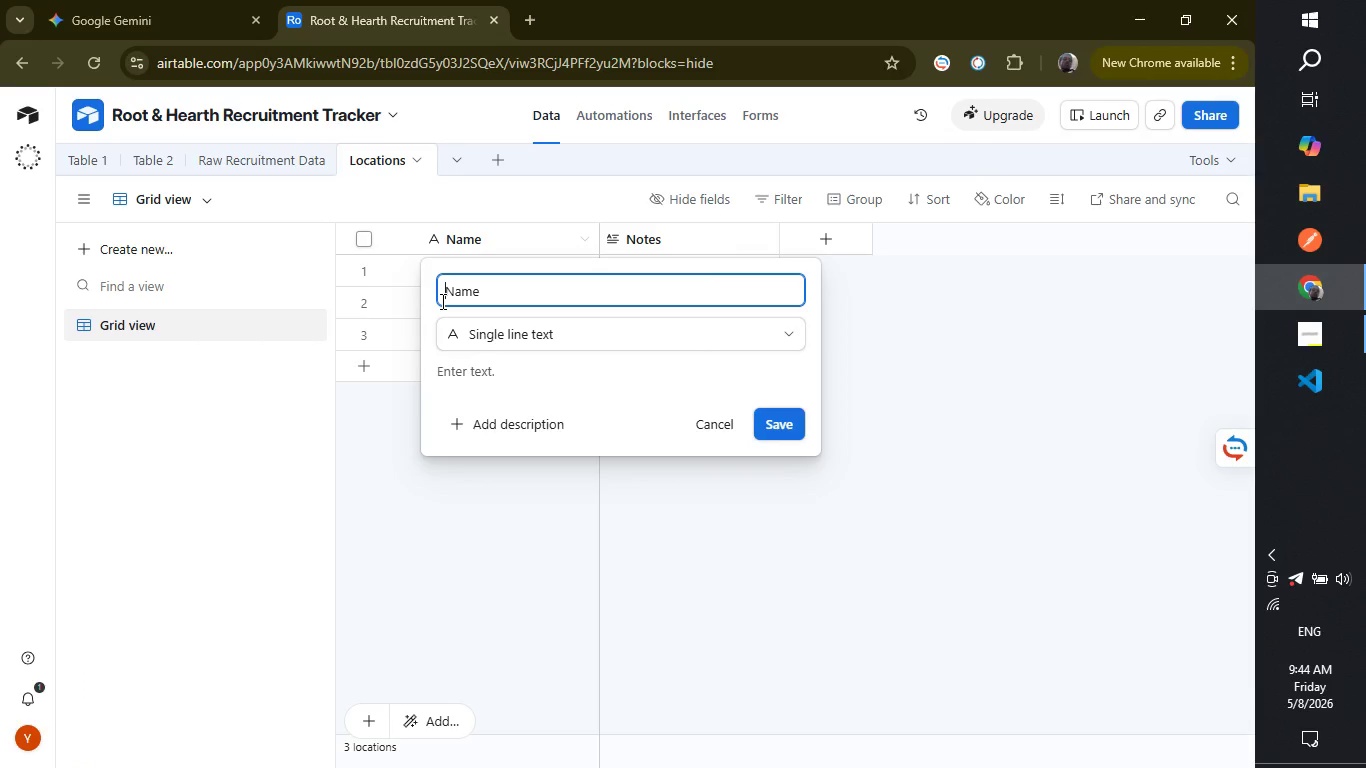 
type(Location )
 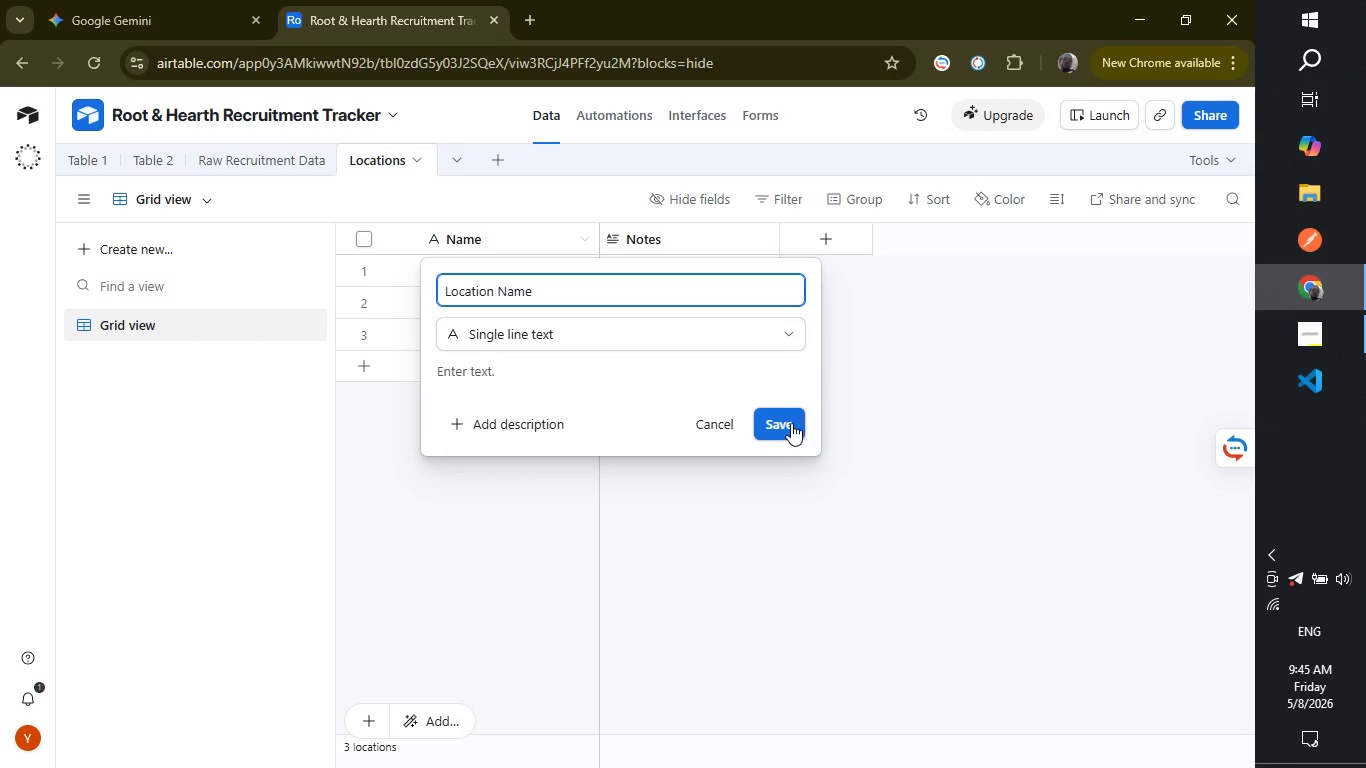 
left_click([783, 423])
 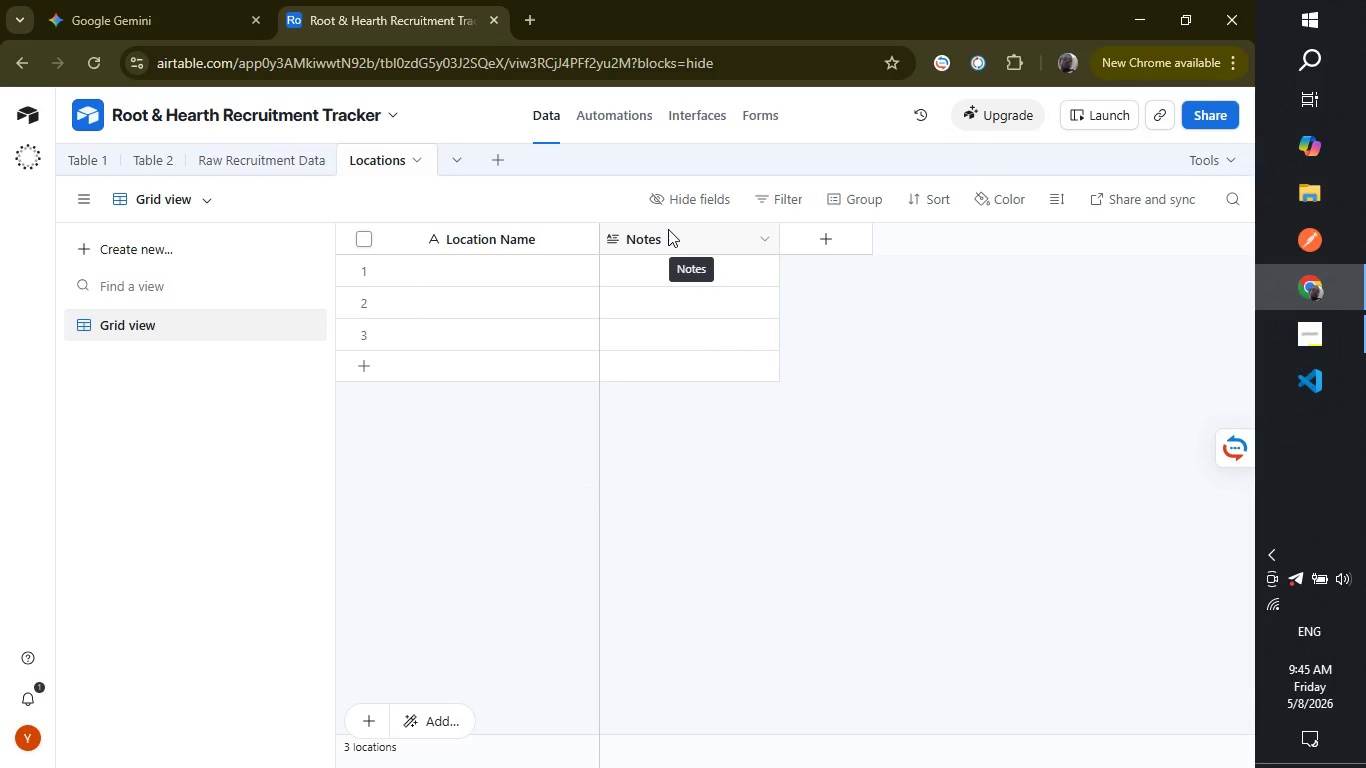 
wait(12.83)
 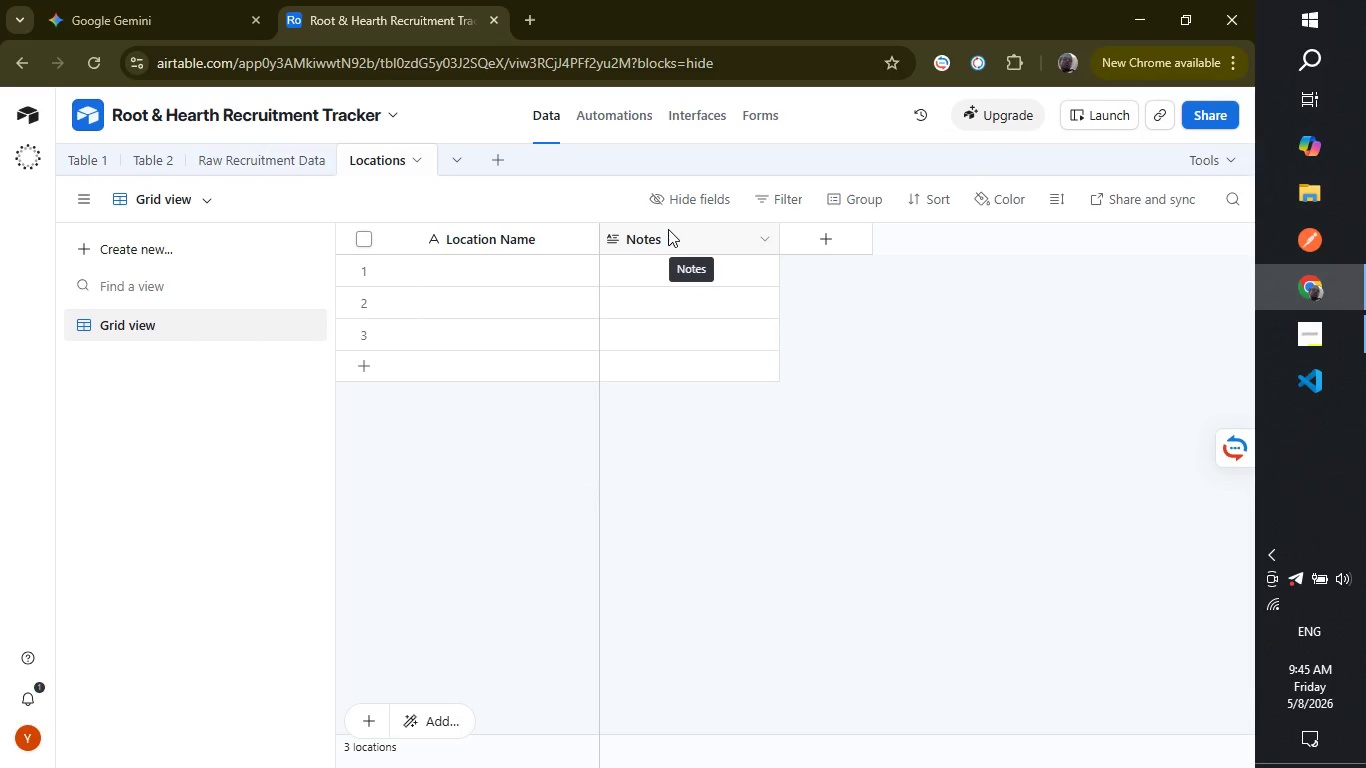 
right_click([668, 229])
 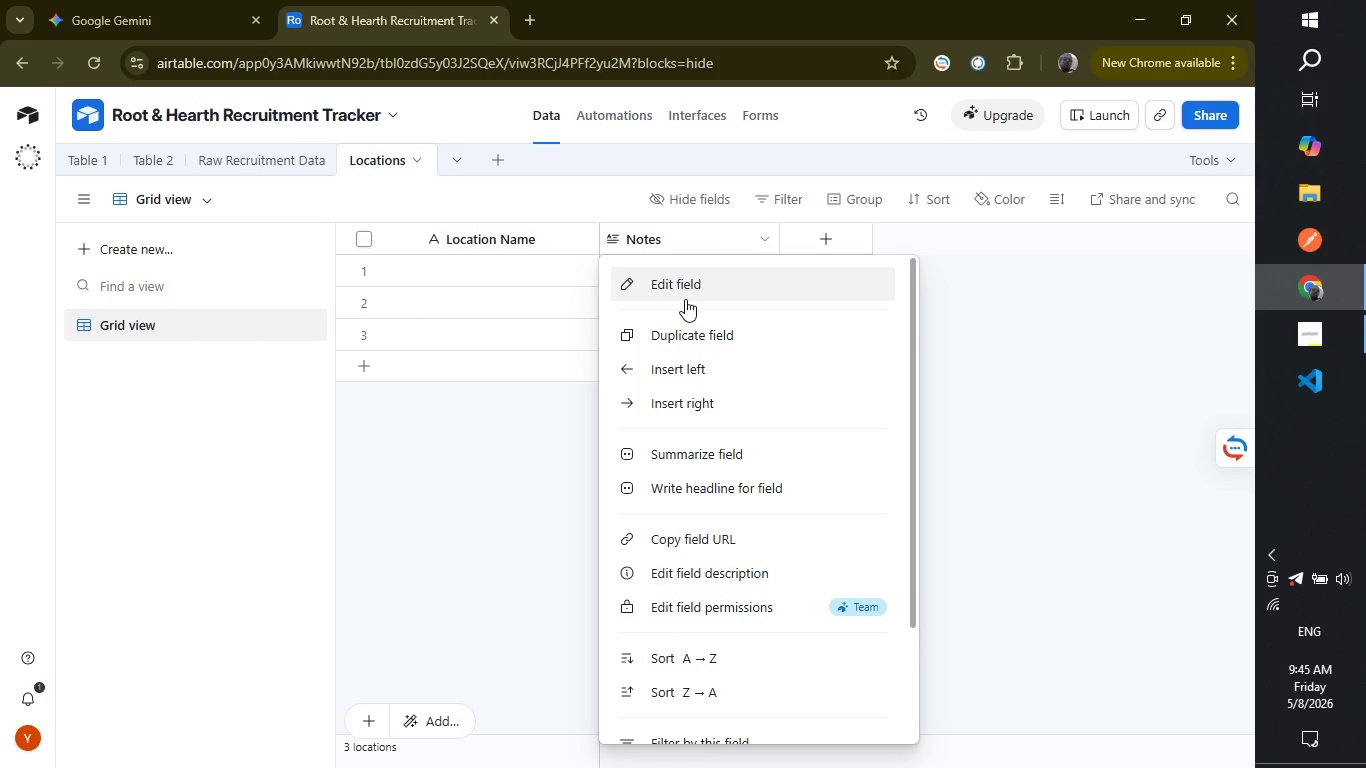 
left_click([685, 299])
 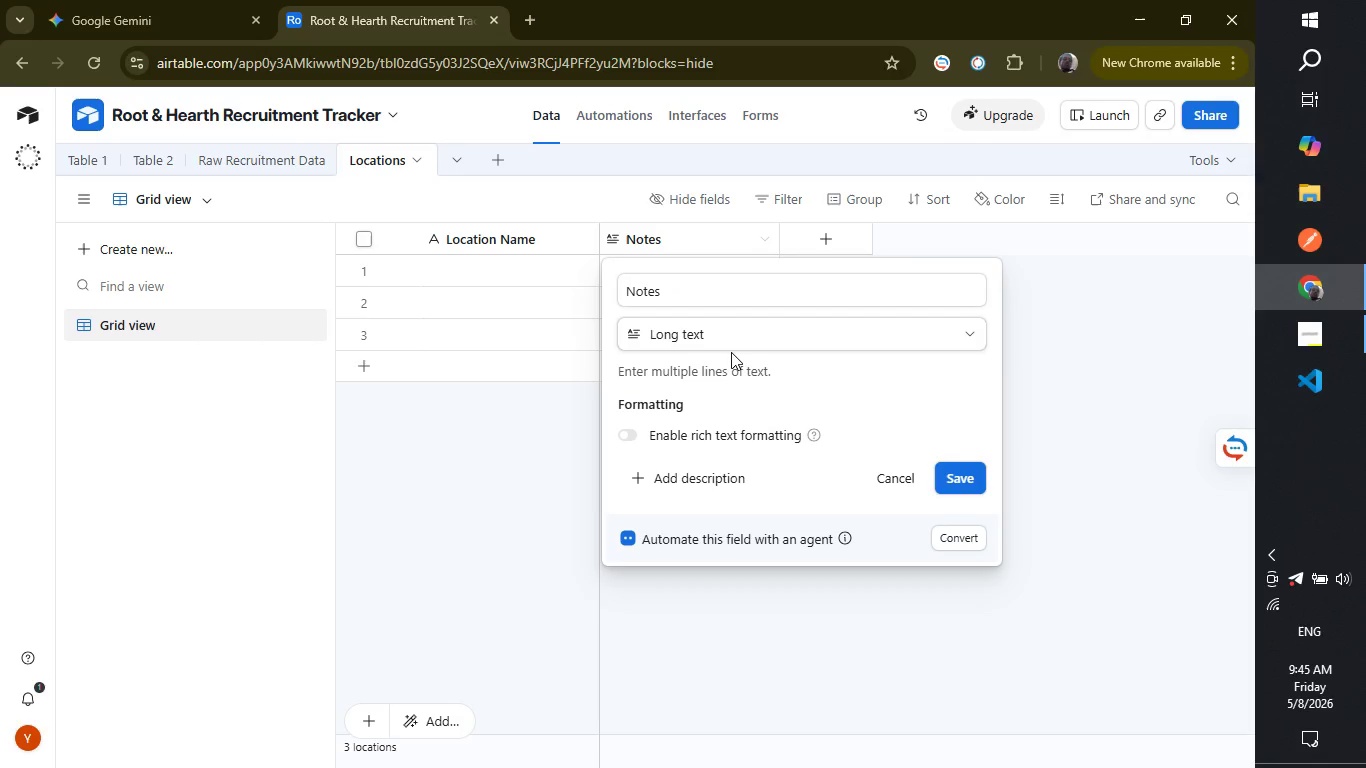 
left_click([713, 286])
 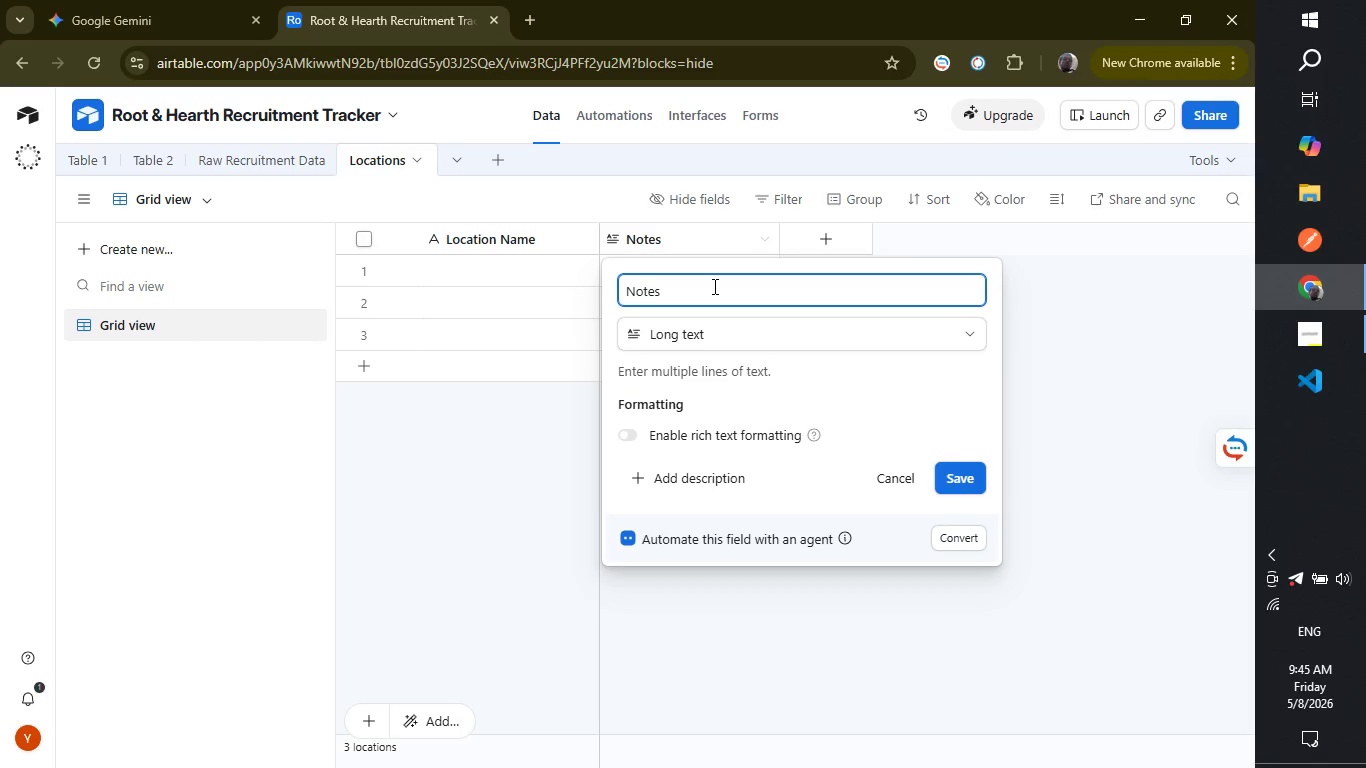 
hold_key(key=Backspace, duration=0.72)
 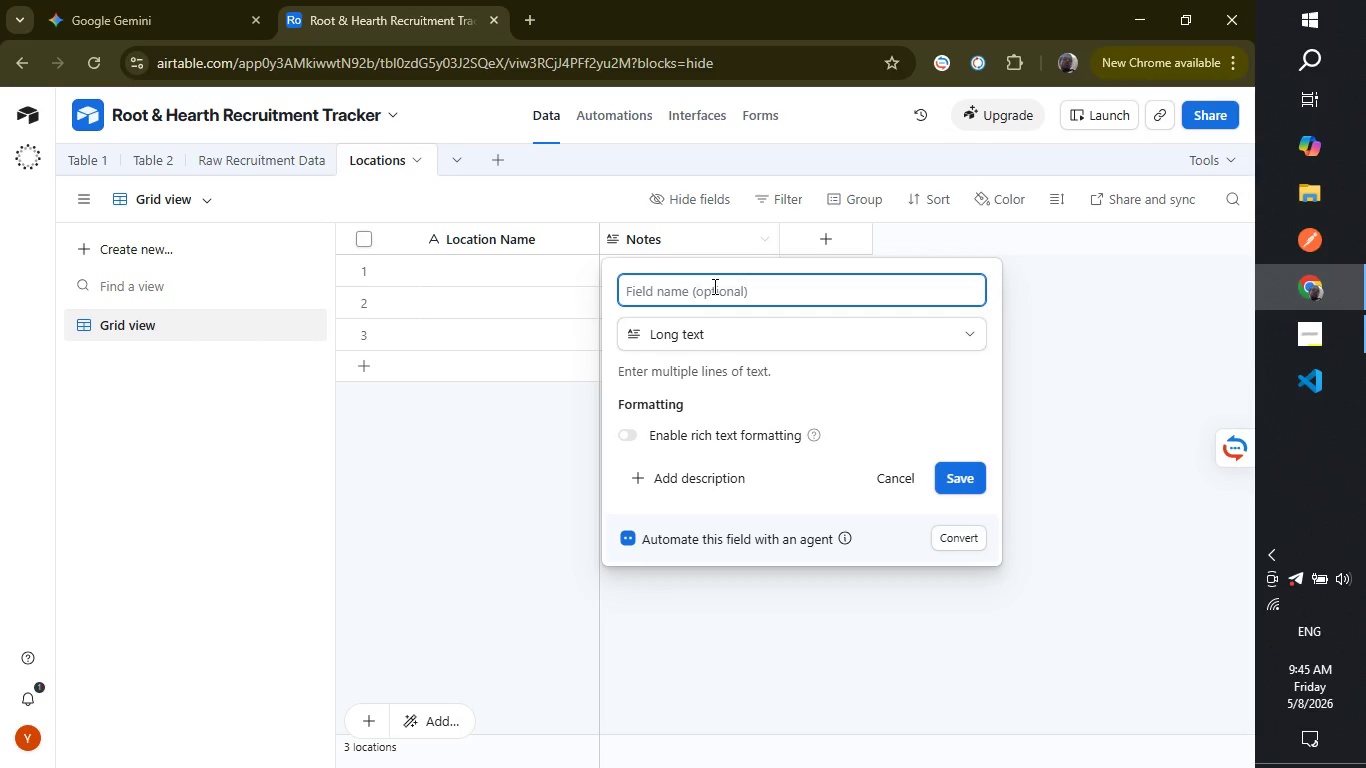 
type(Opening Date)
 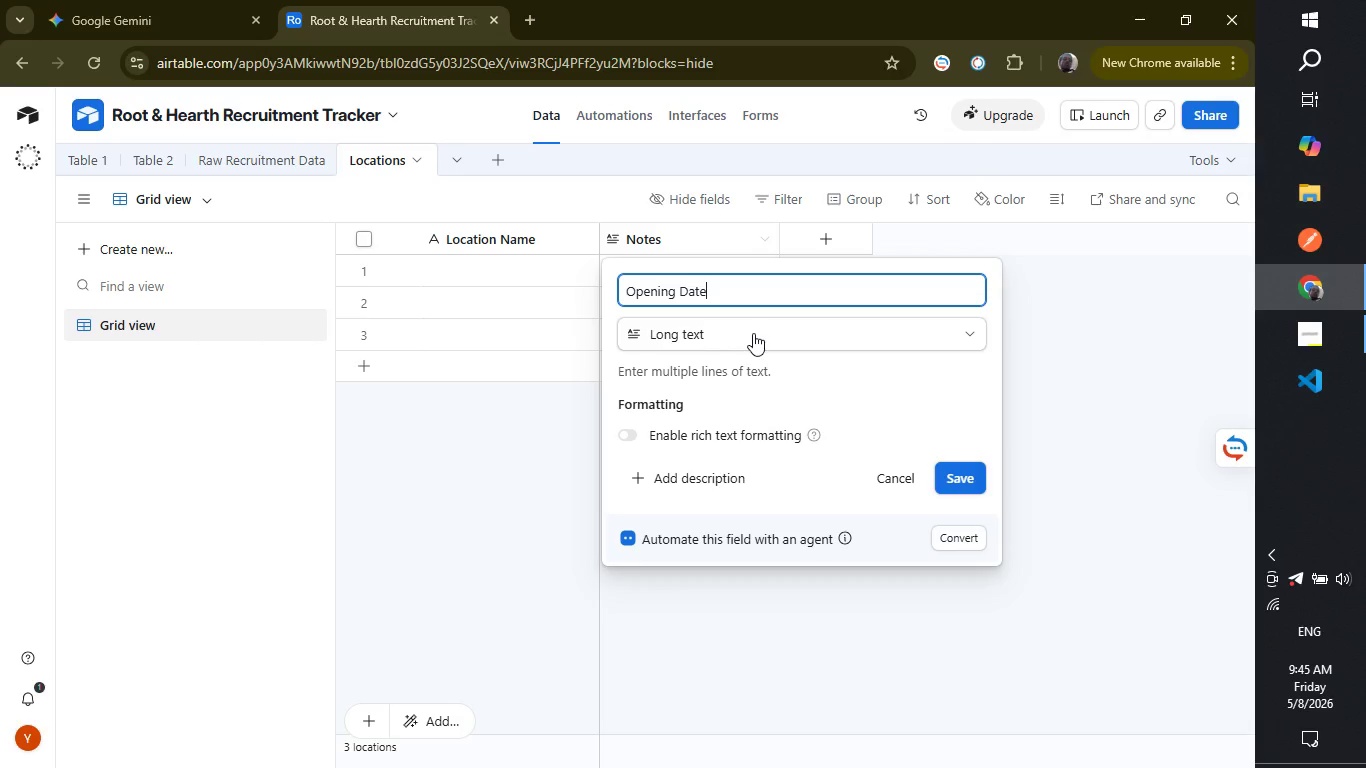 
left_click([753, 333])
 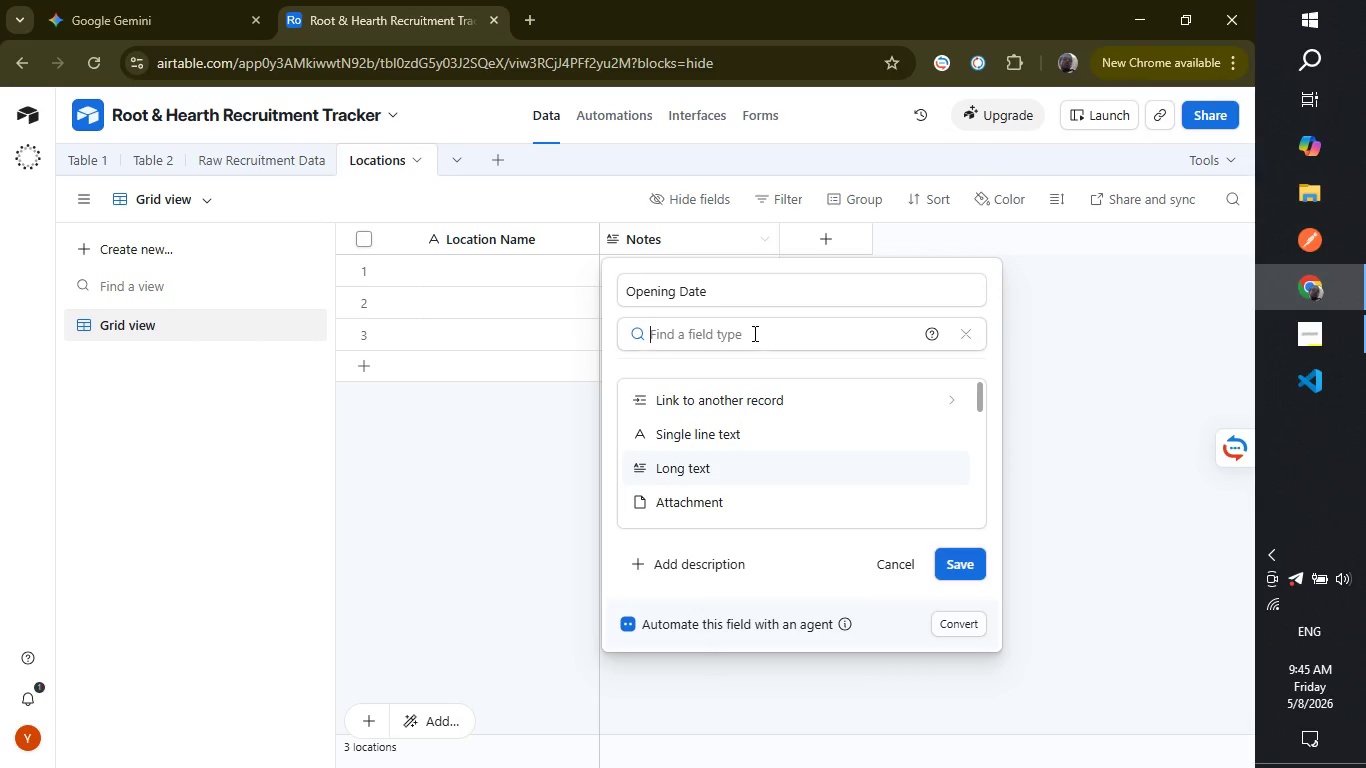 
type(Da)
 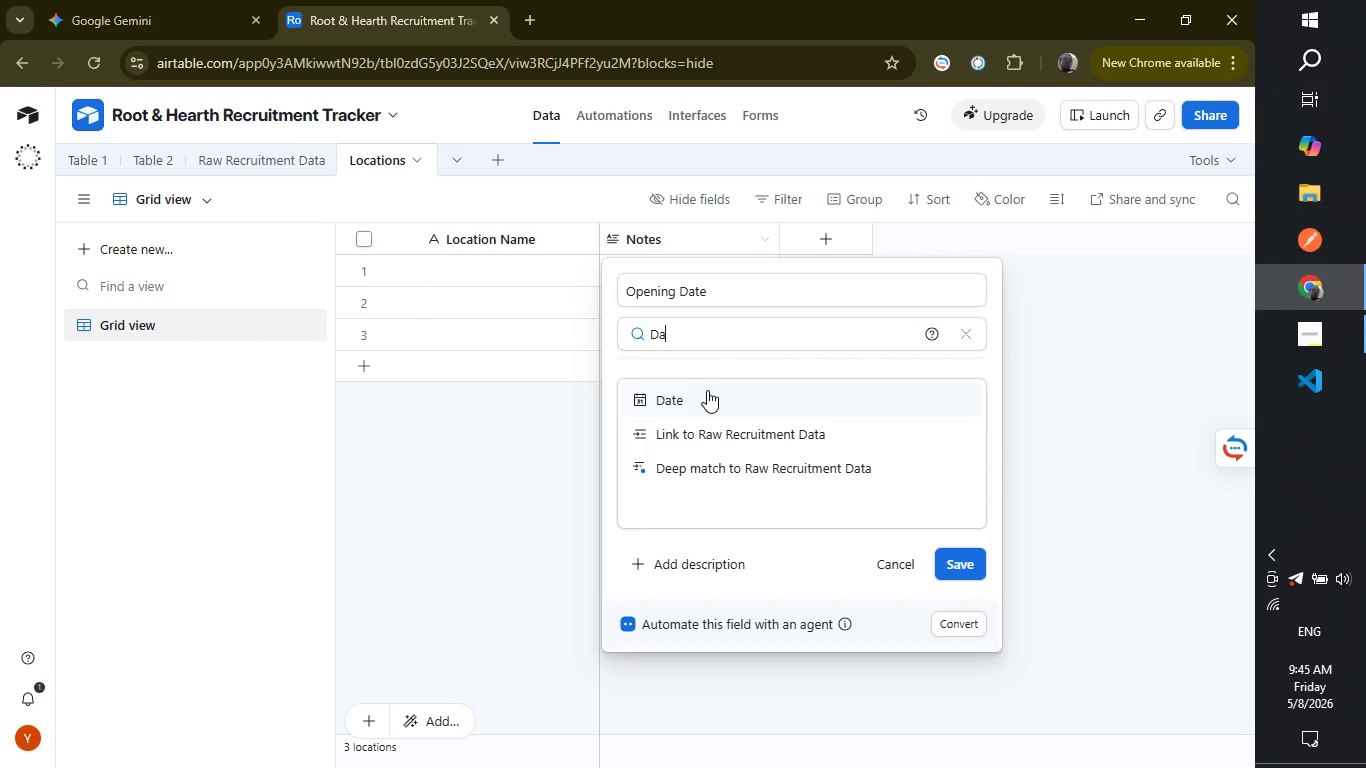 
left_click([707, 390])
 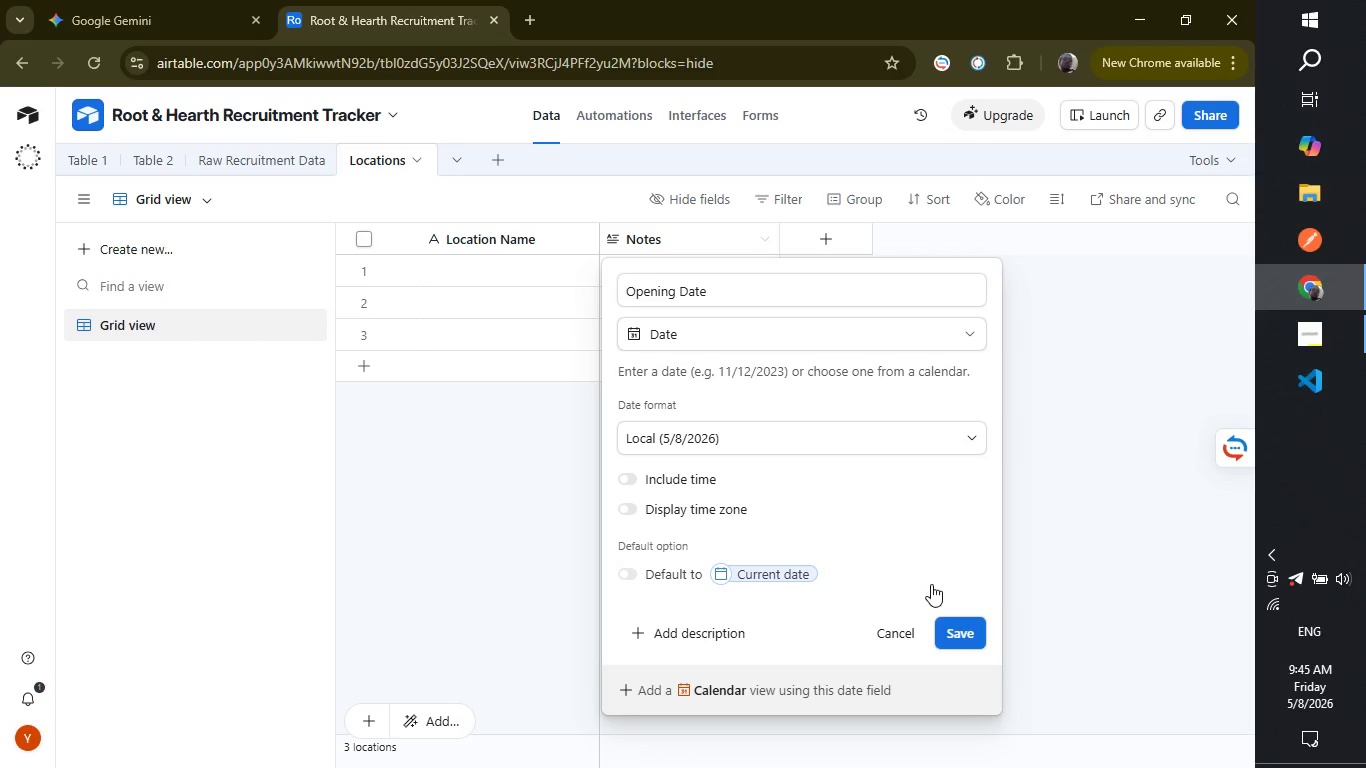 
wait(6.27)
 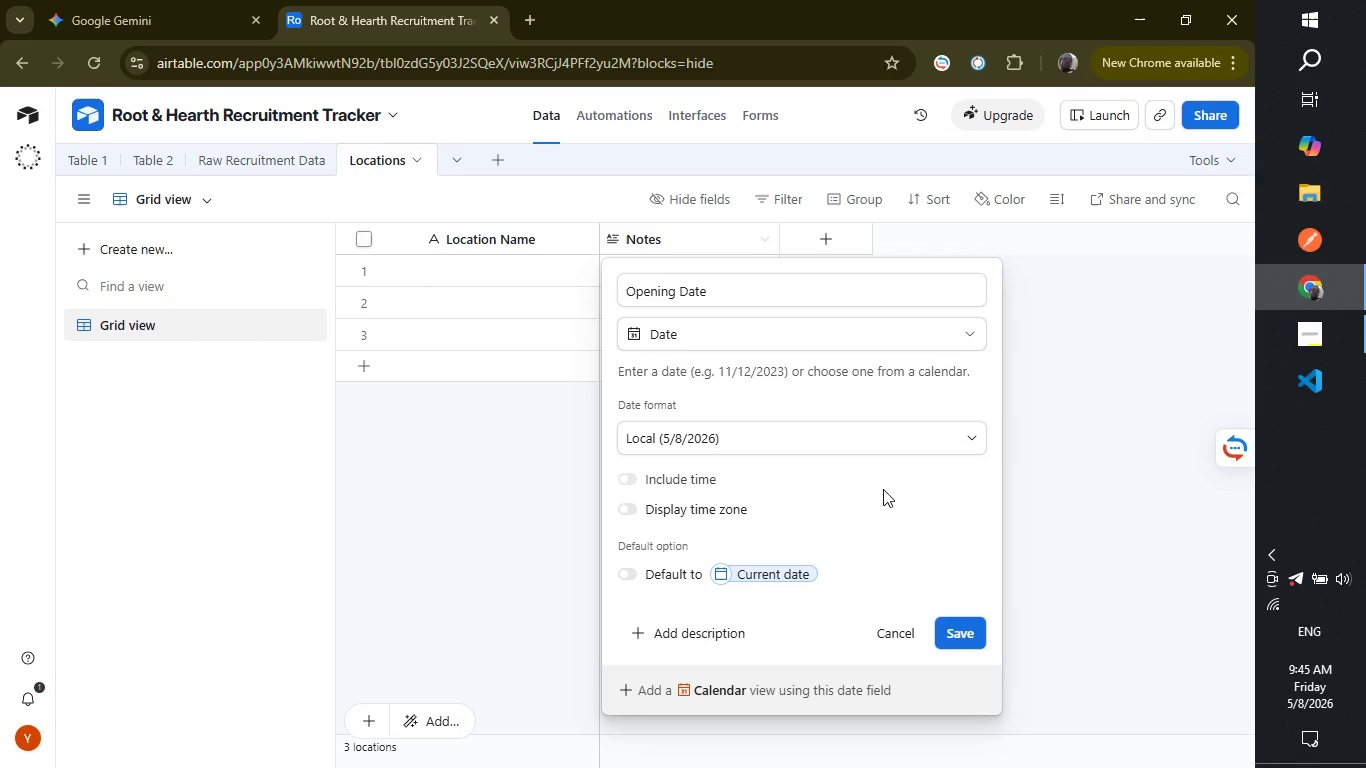 
left_click([947, 628])
 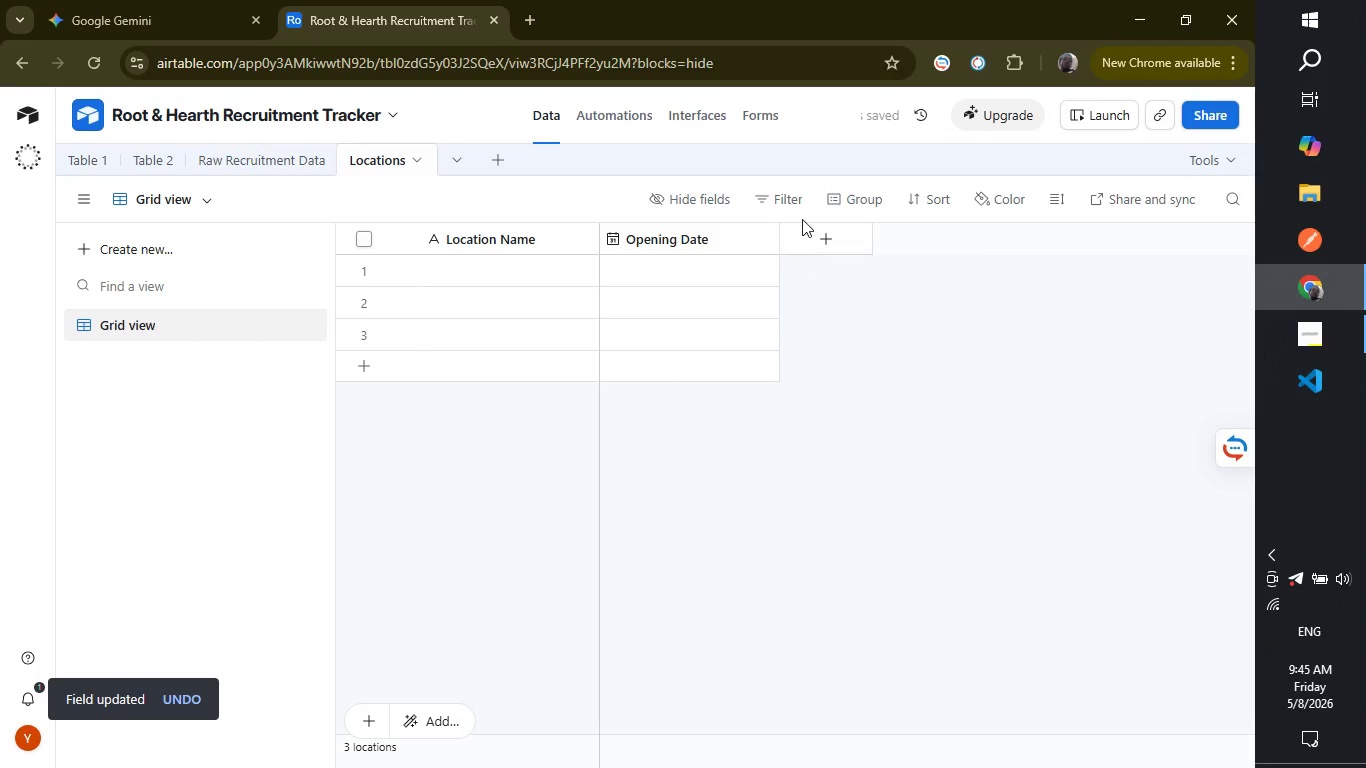 
left_click([810, 245])
 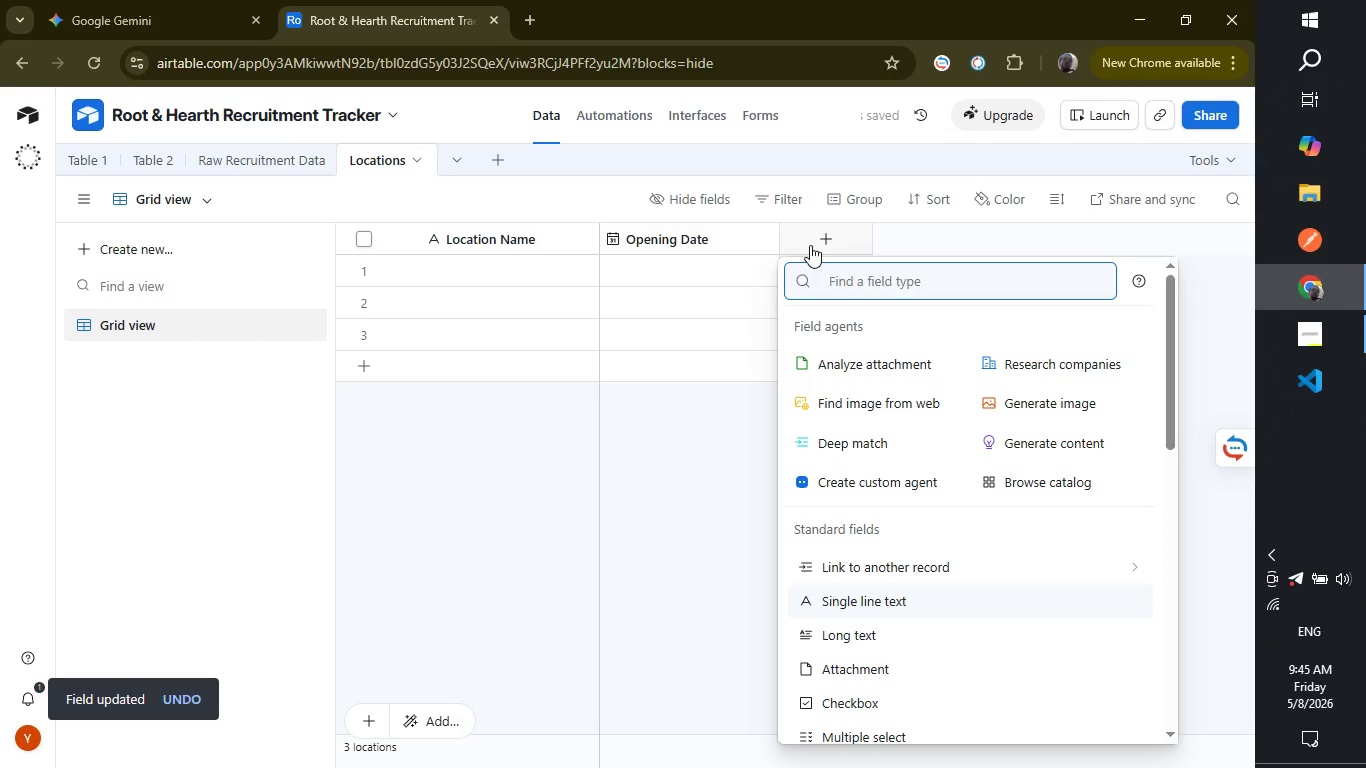 
type(cu)
 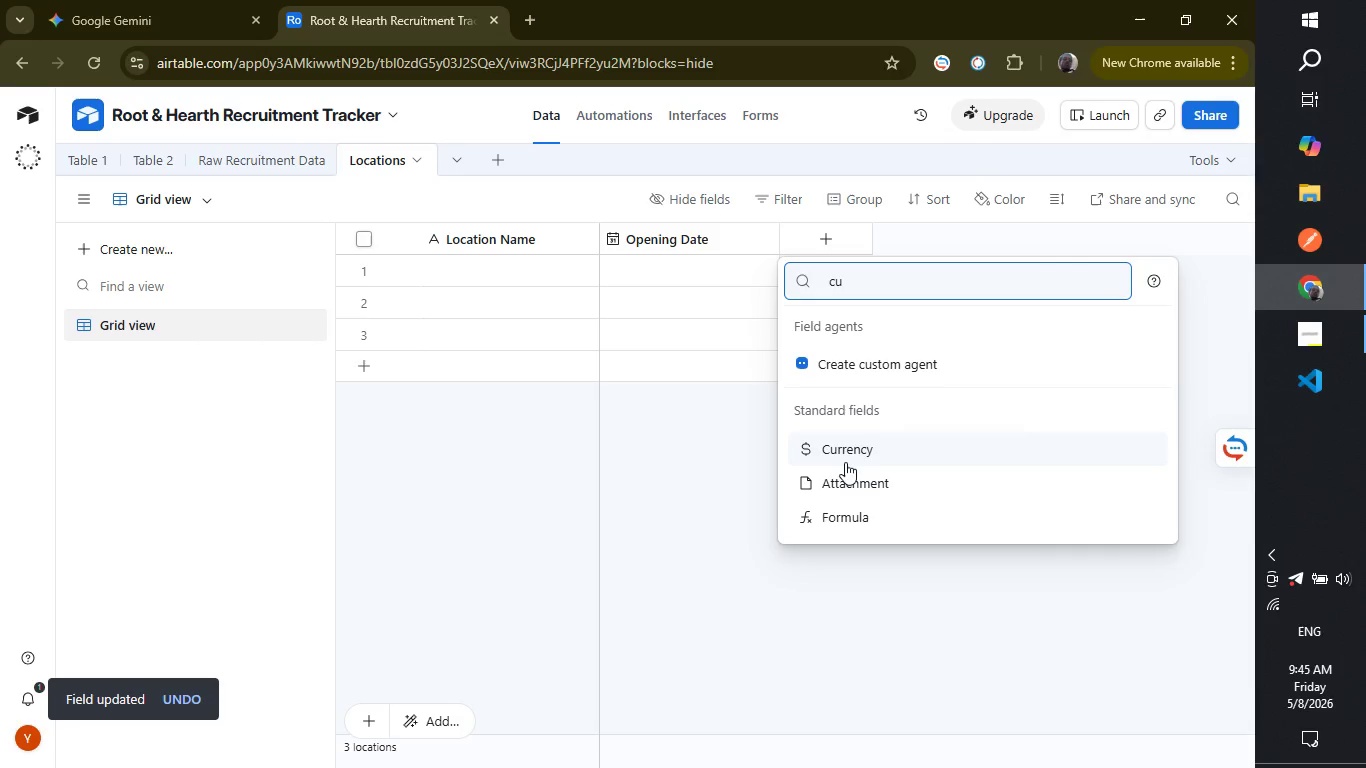 
left_click([845, 460])
 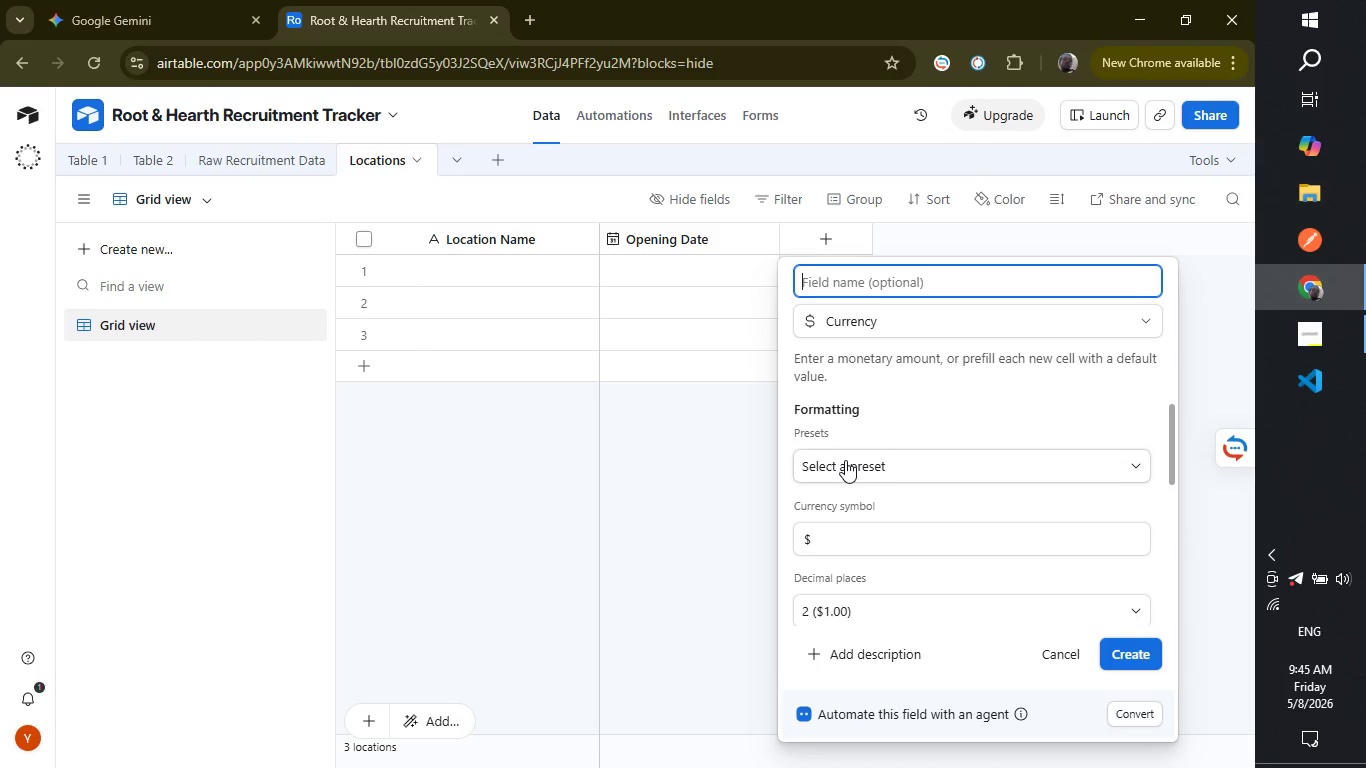 
type(Monthly Labor Budget)
 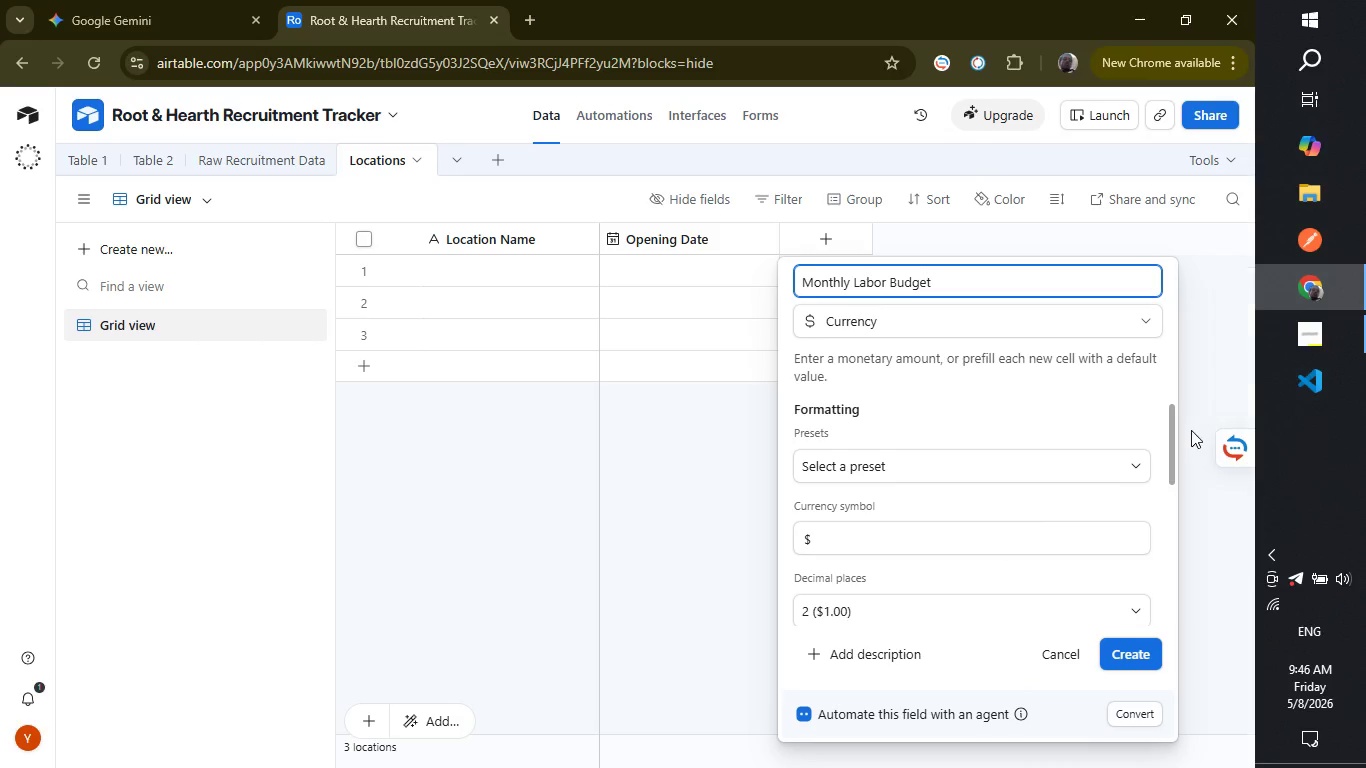 
wait(5.47)
 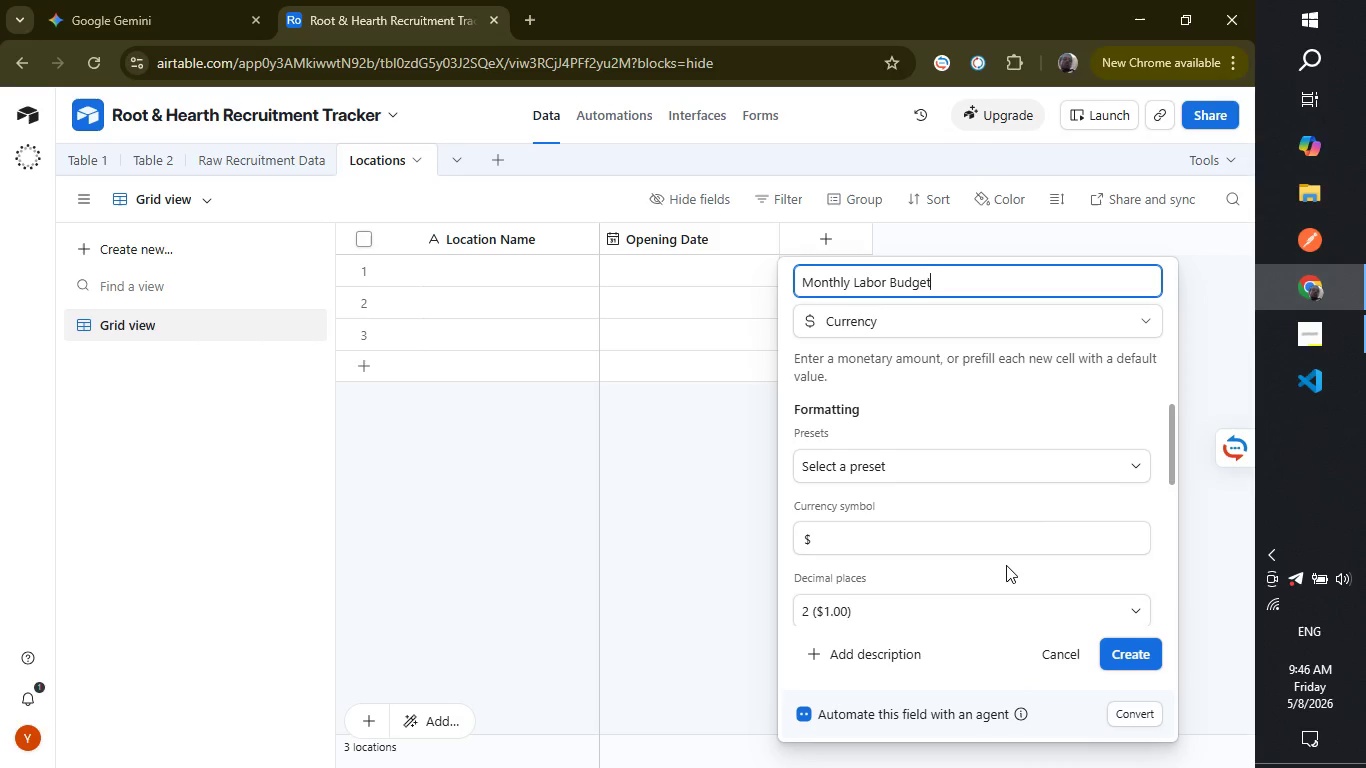 
left_click_drag(start_coordinate=[1172, 425], to_coordinate=[1176, 528])
 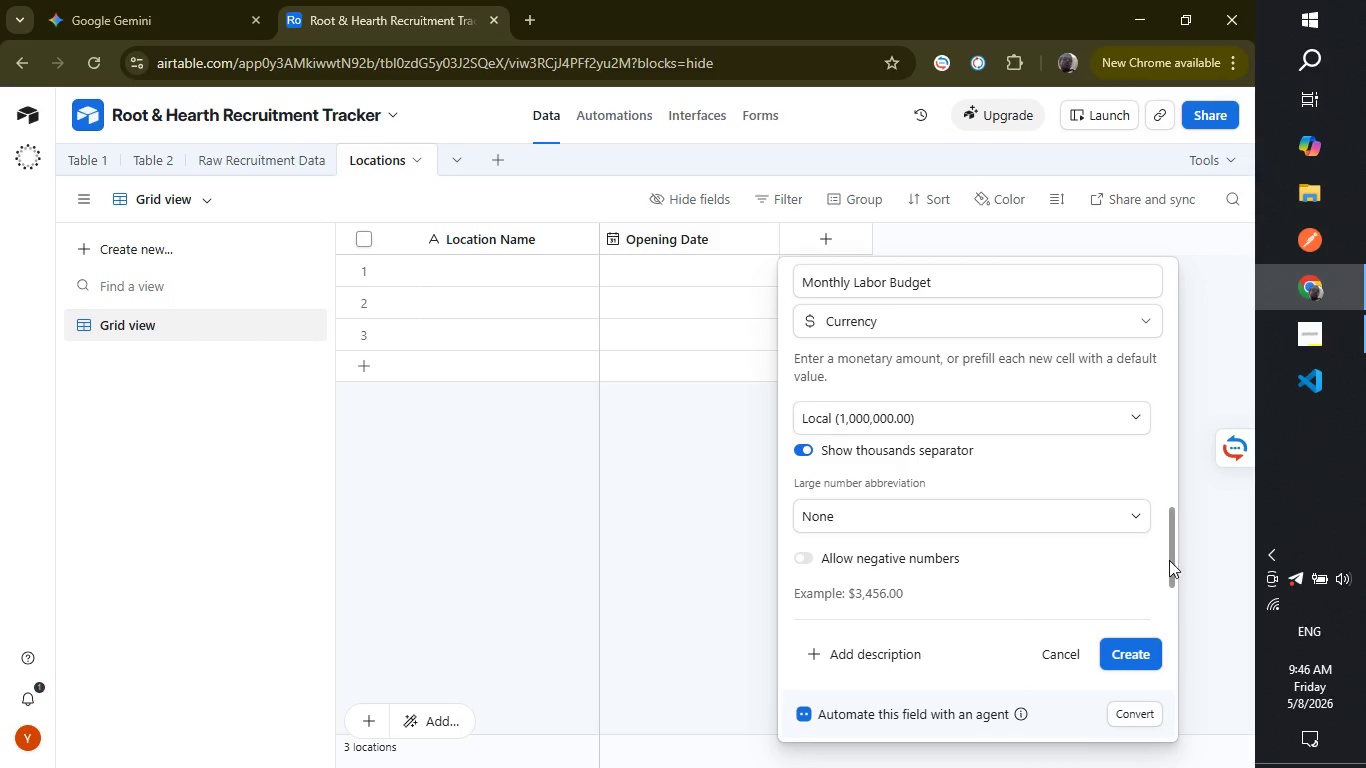 
left_click_drag(start_coordinate=[1173, 566], to_coordinate=[1167, 516])
 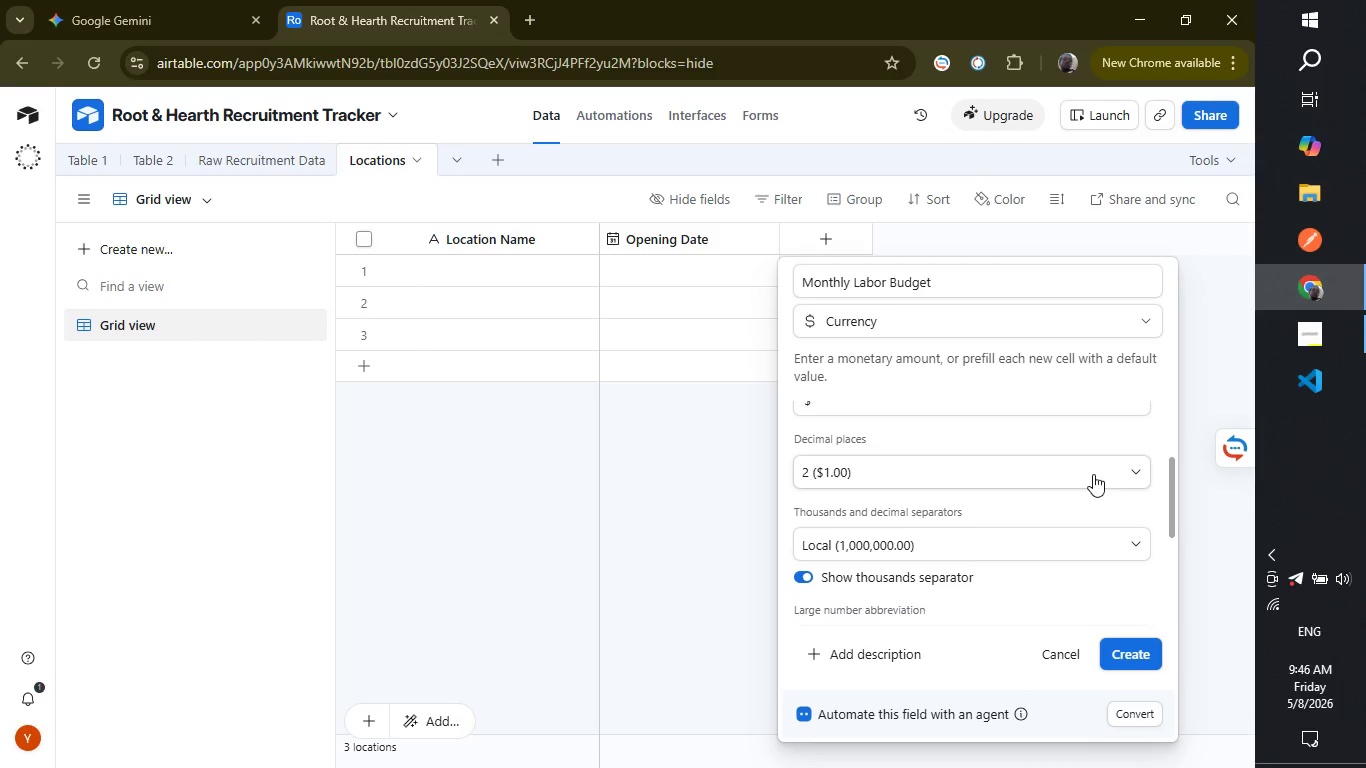 
left_click([1093, 474])
 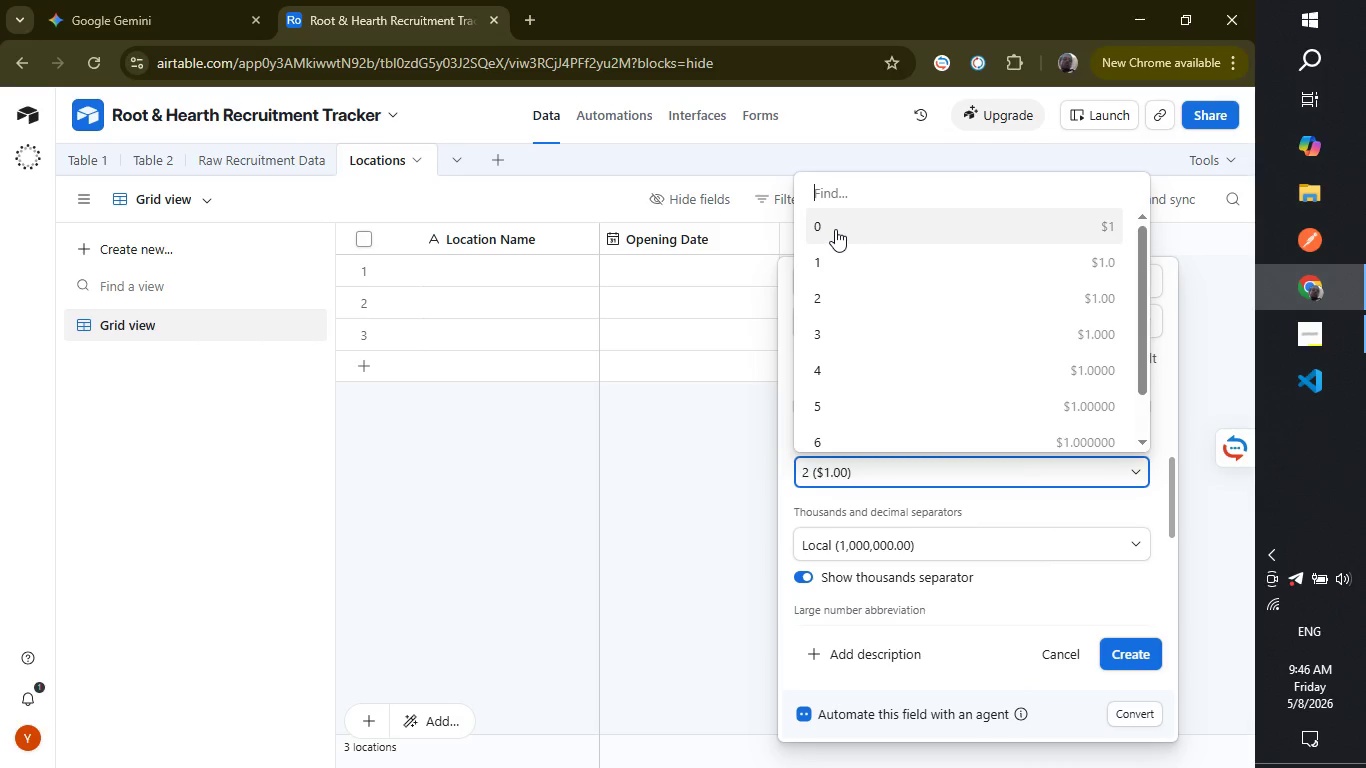 
left_click([835, 235])
 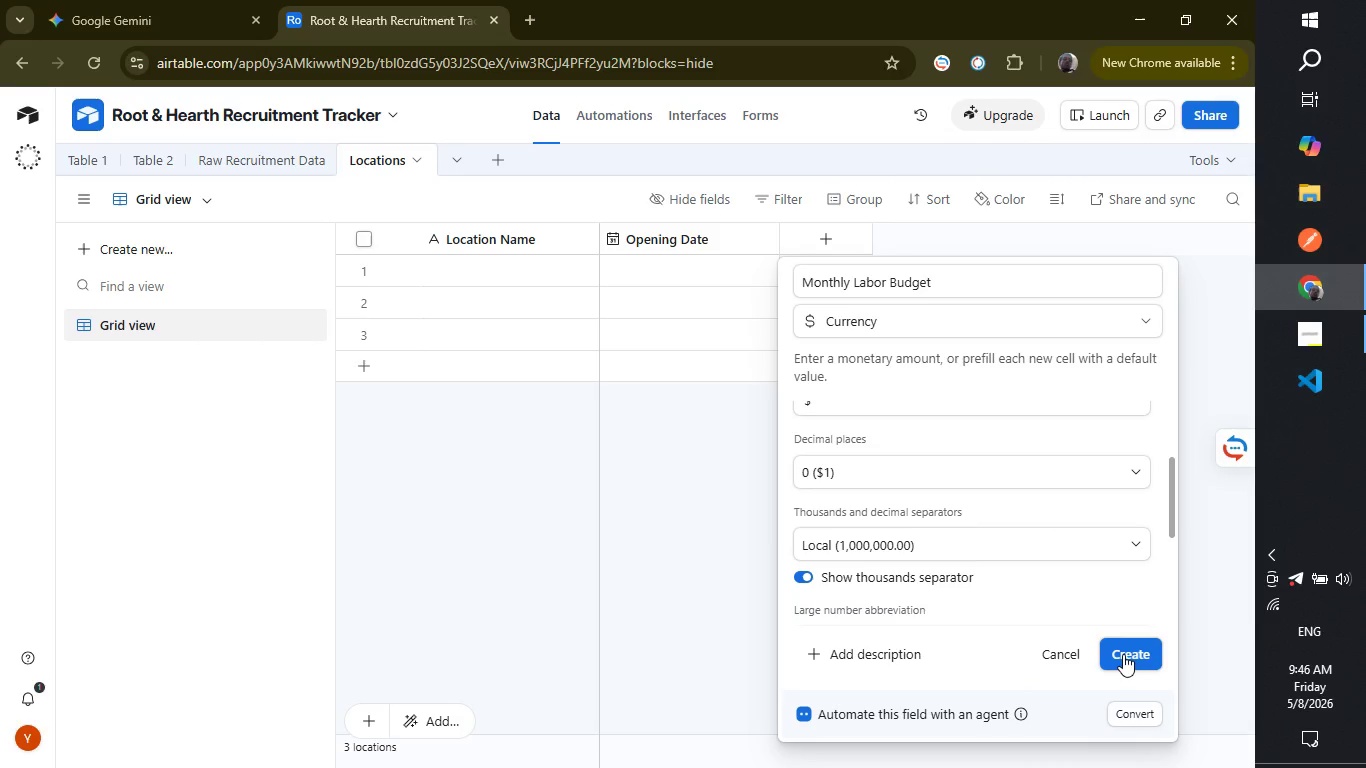 
left_click([1123, 654])
 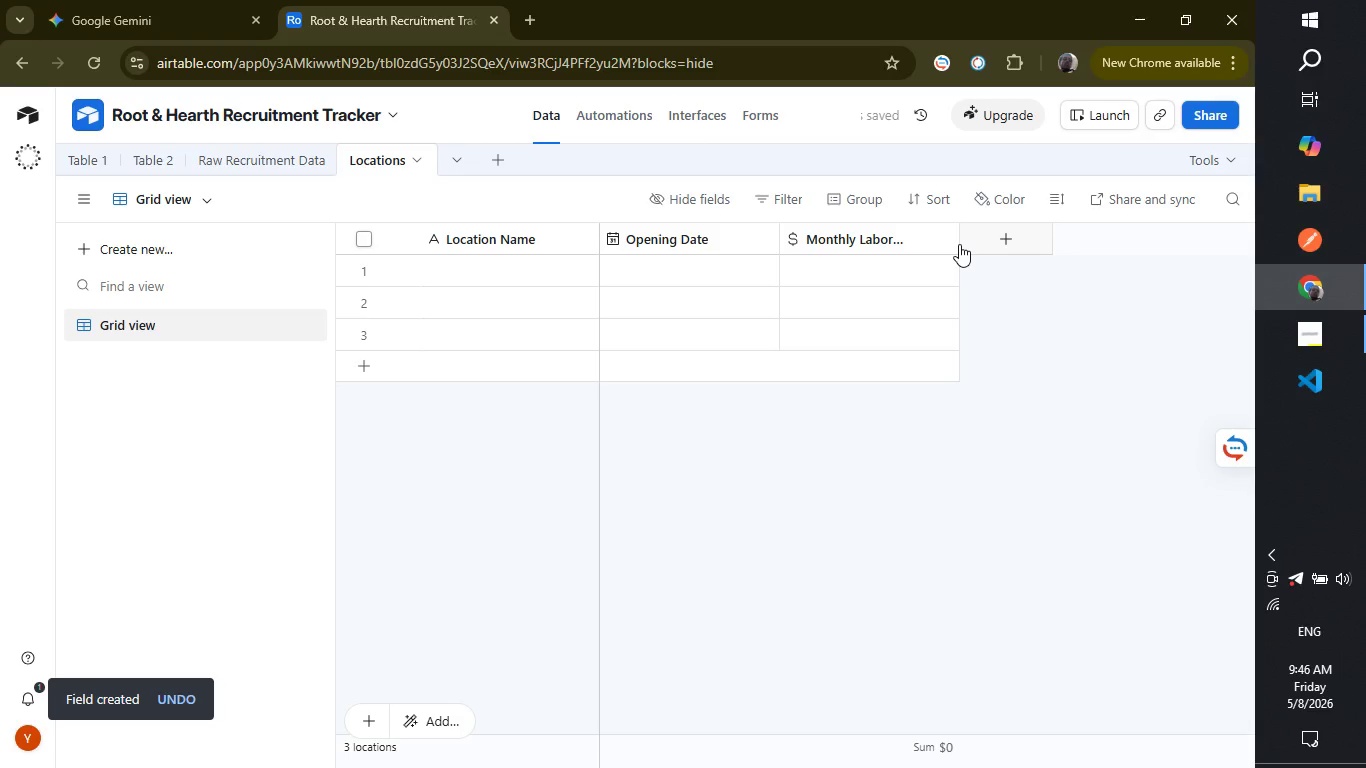 
left_click_drag(start_coordinate=[958, 240], to_coordinate=[983, 240])
 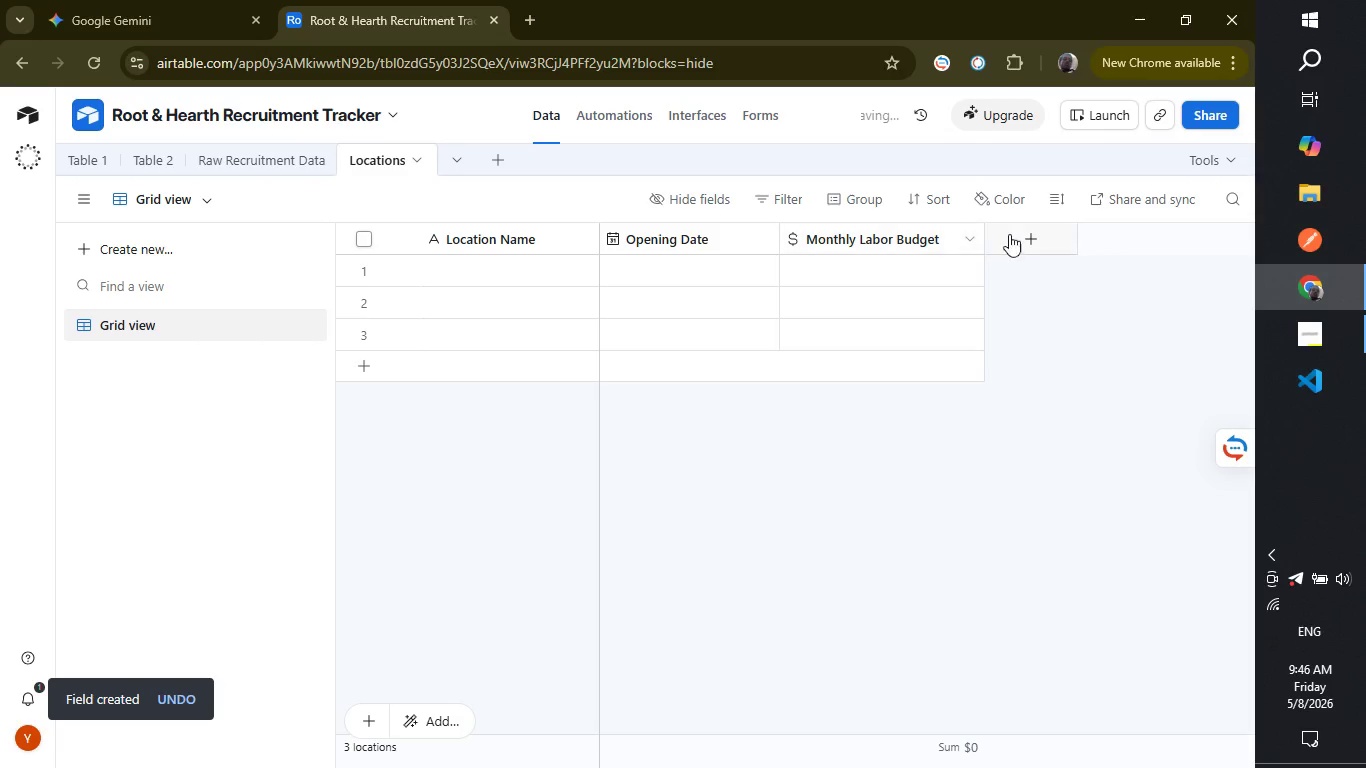 
mouse_move([1031, 254])
 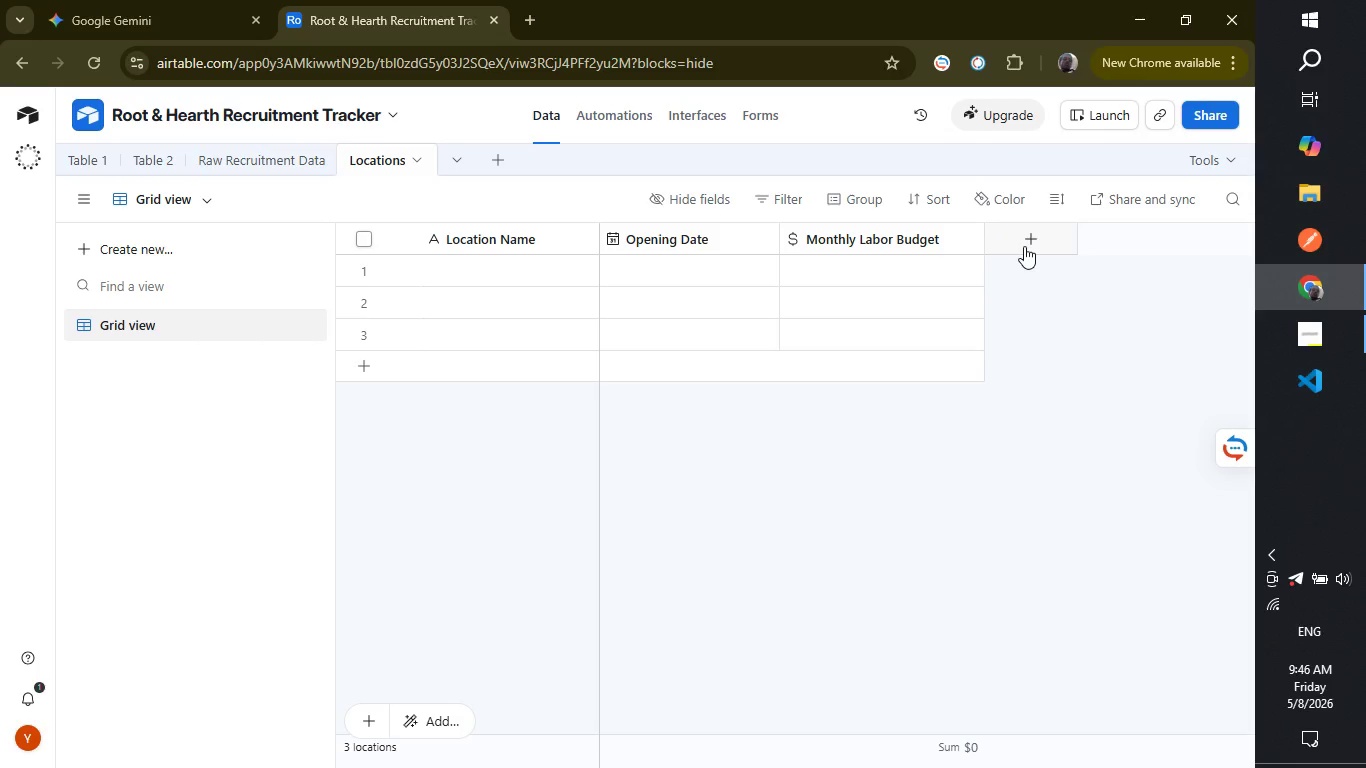 
left_click([1024, 246])
 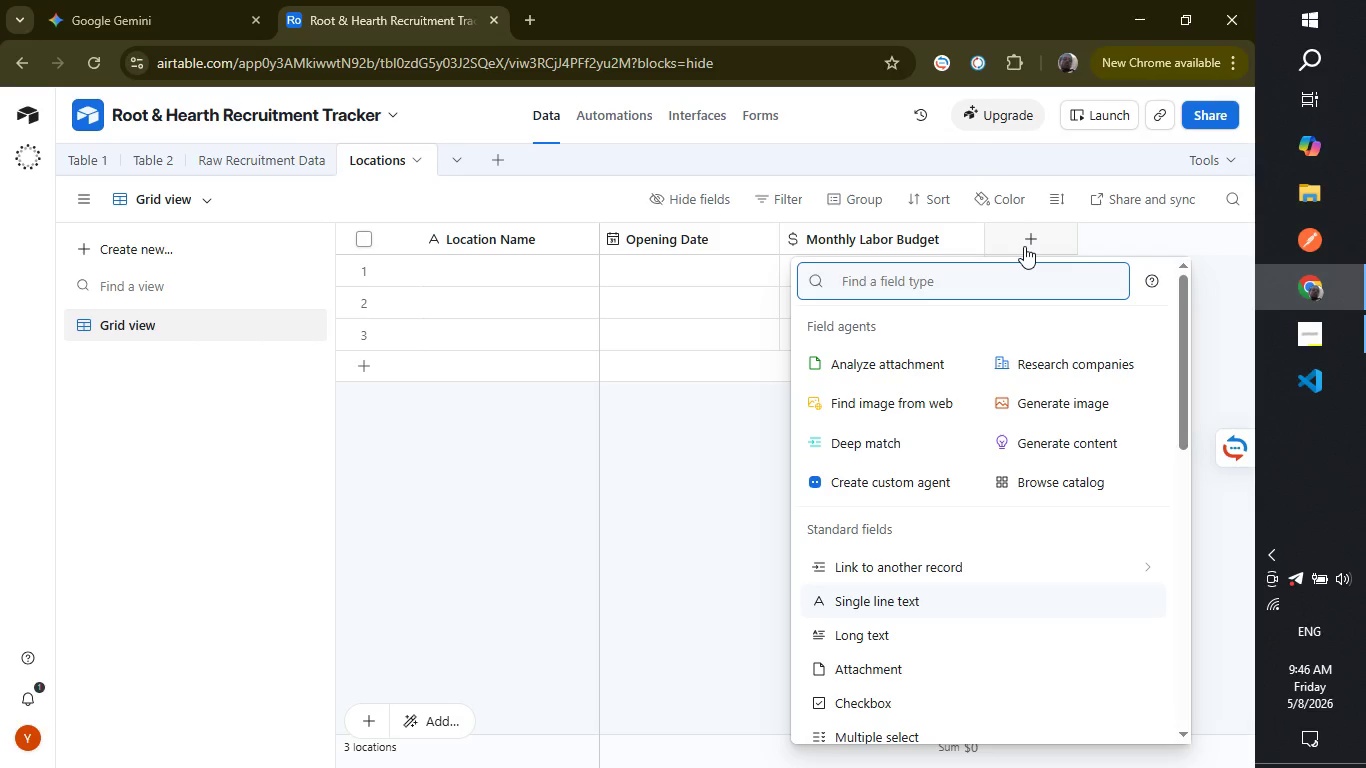 
type(nu)
 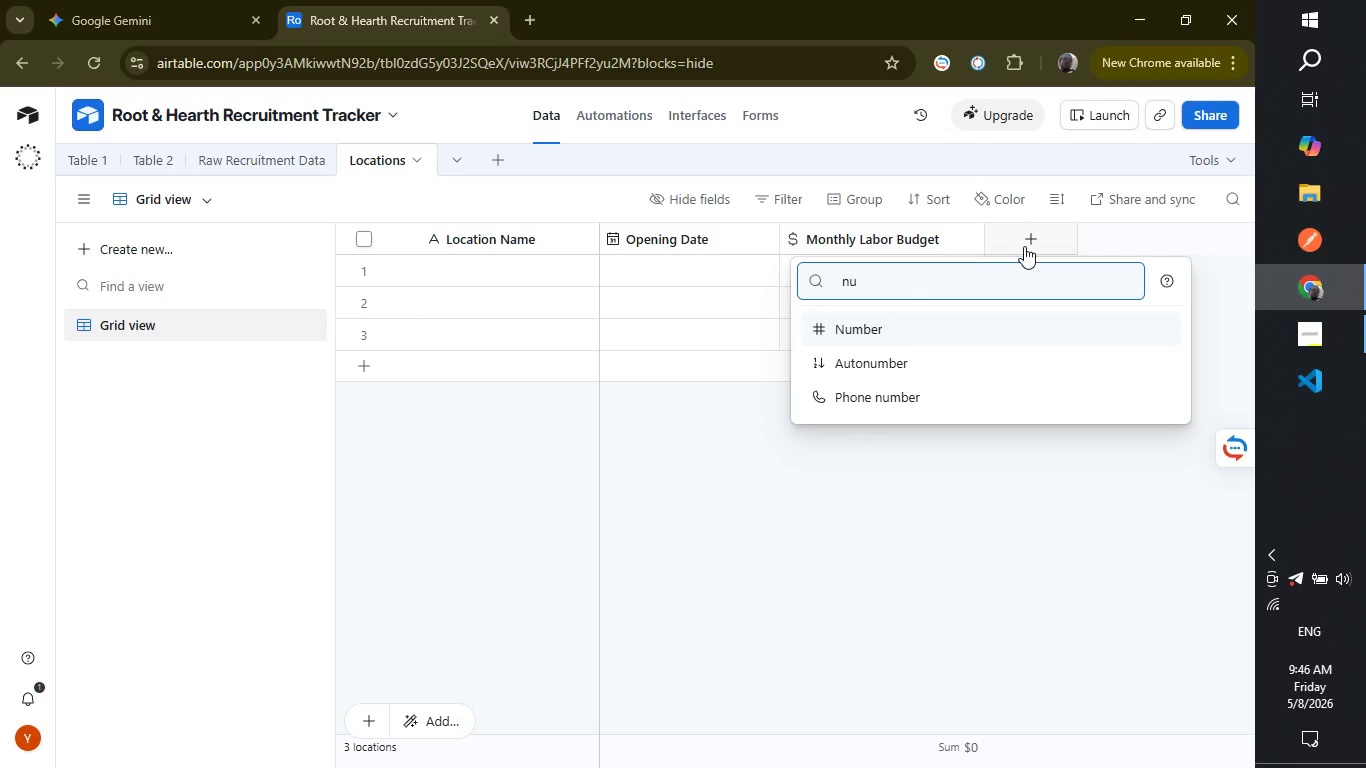 
key(Enter)
 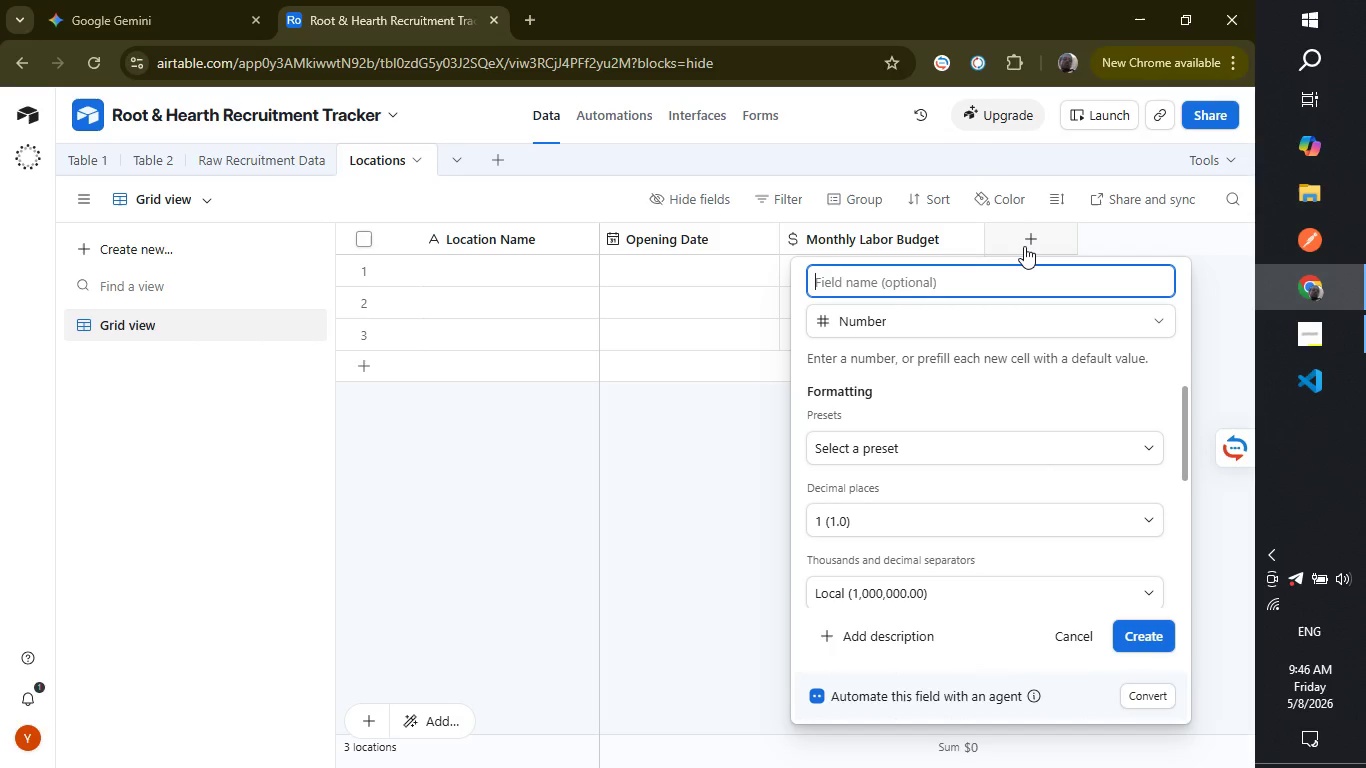 
type(BOH Headcount Goal)
 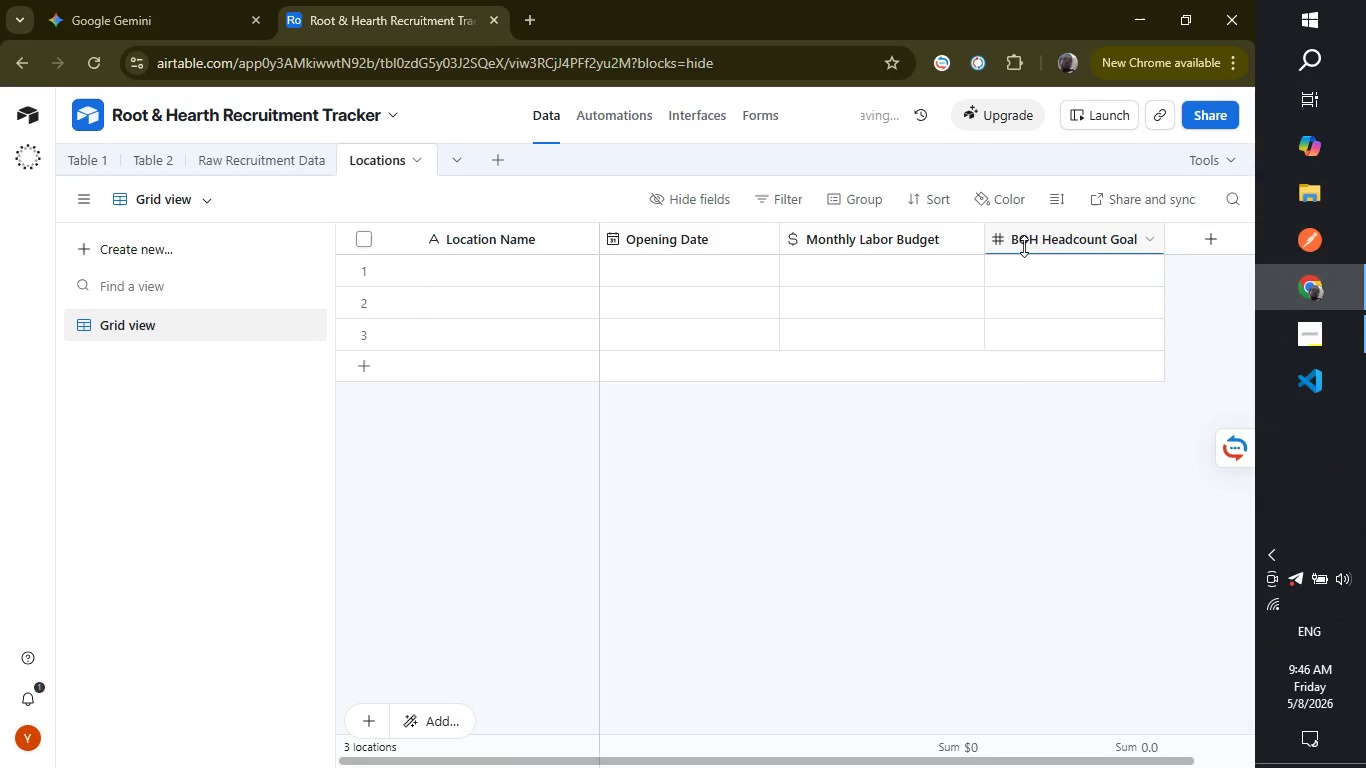 
 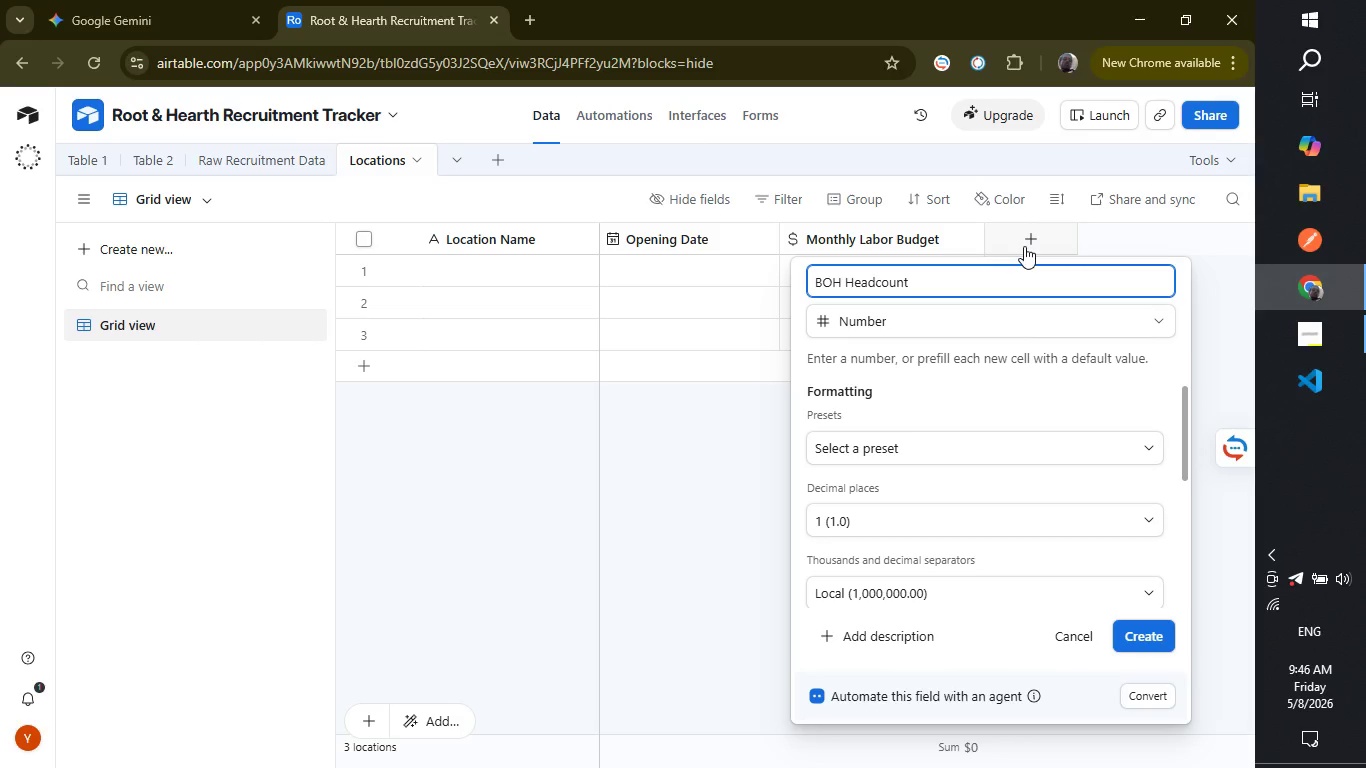 
key(Enter)
 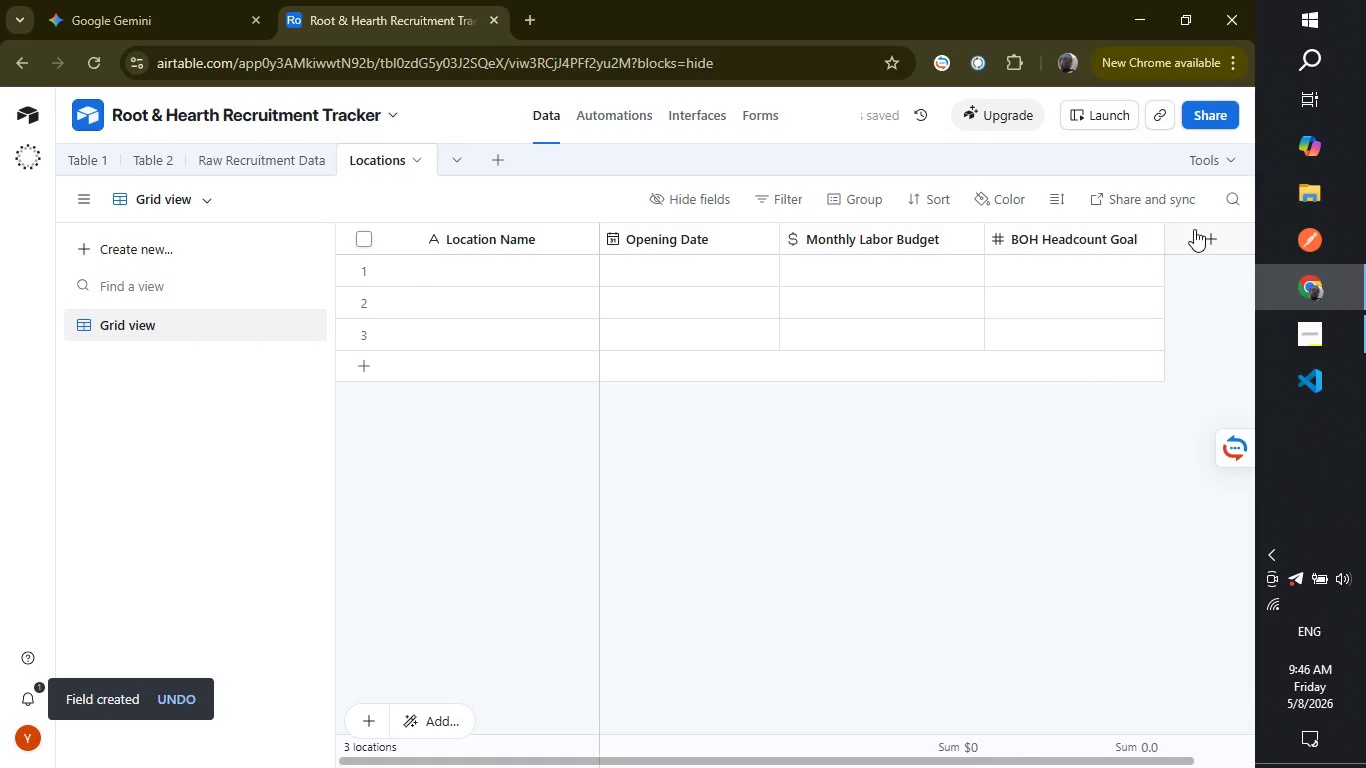 
left_click([1194, 229])
 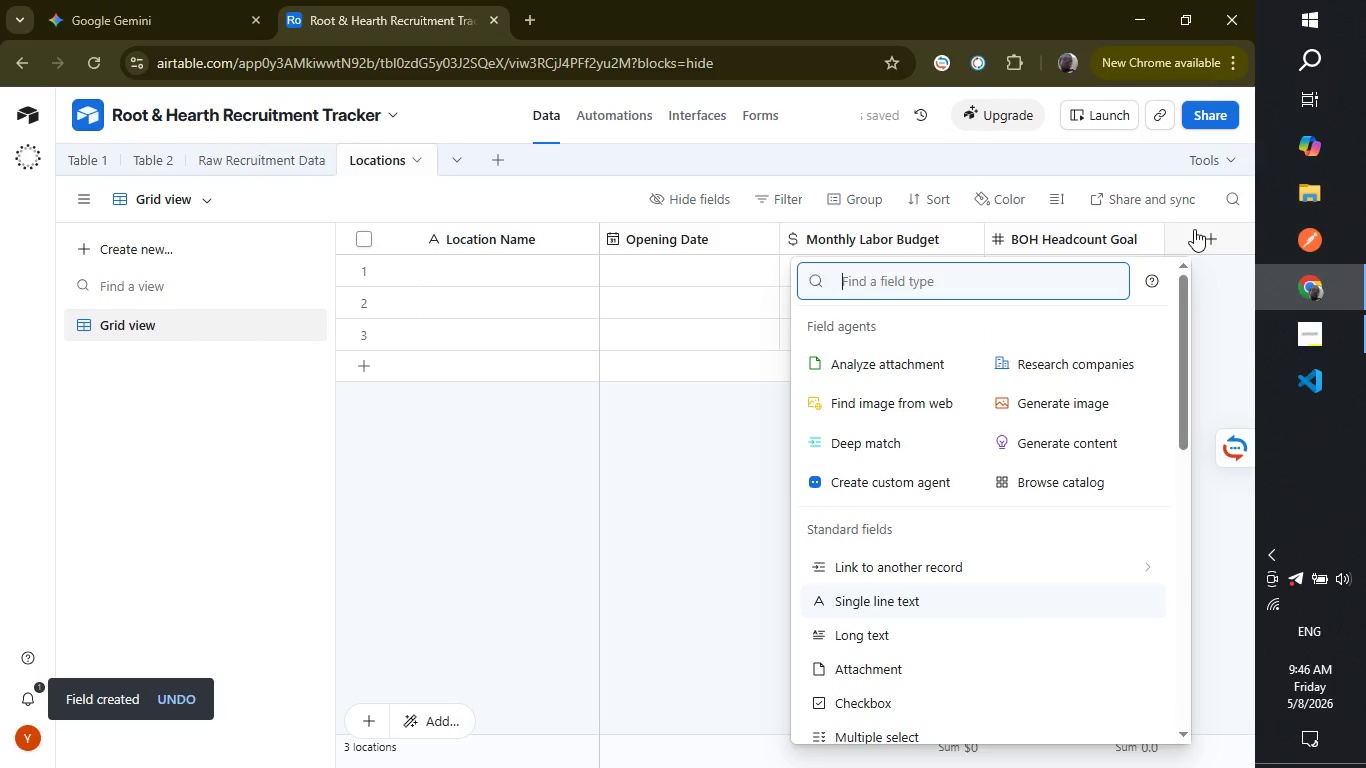 
type(nu)
 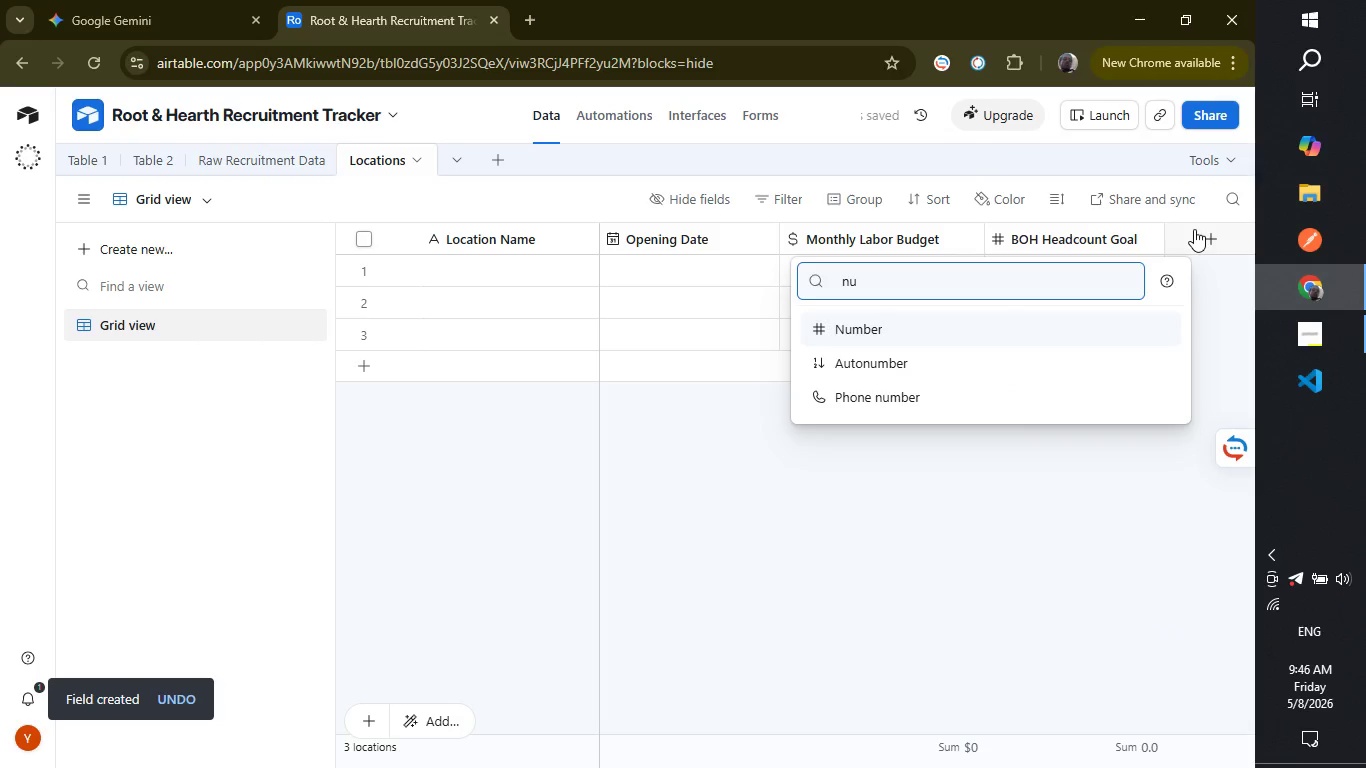 
key(Enter)
 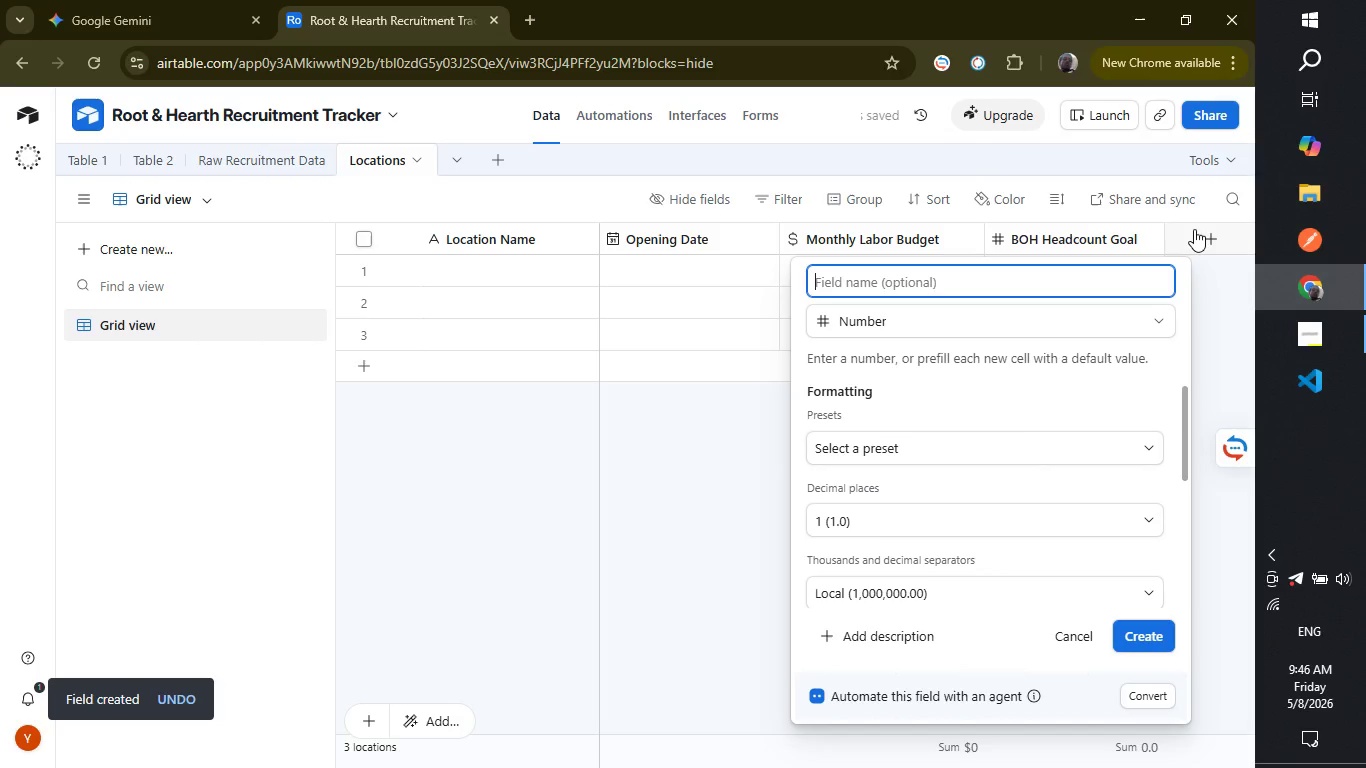 
type(FOH Headcount Goal)
 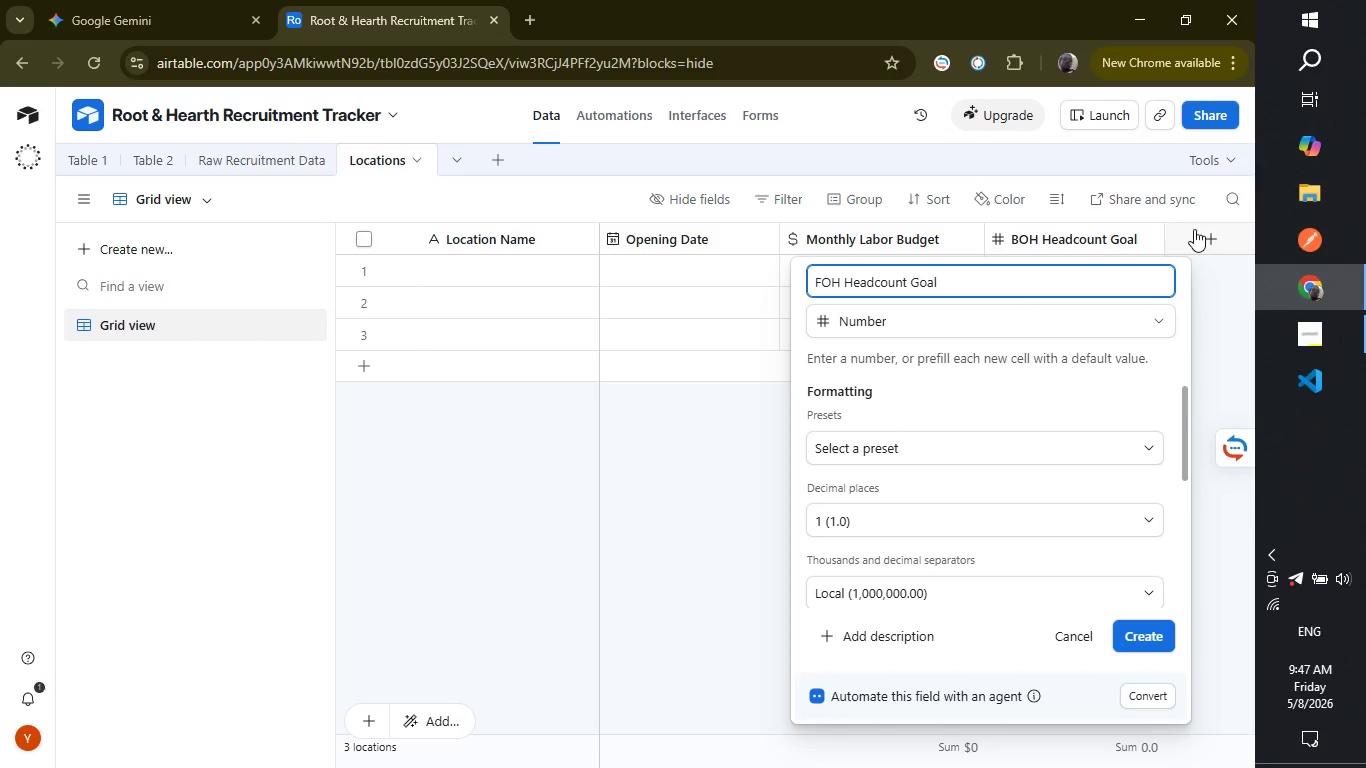 
wait(5.09)
 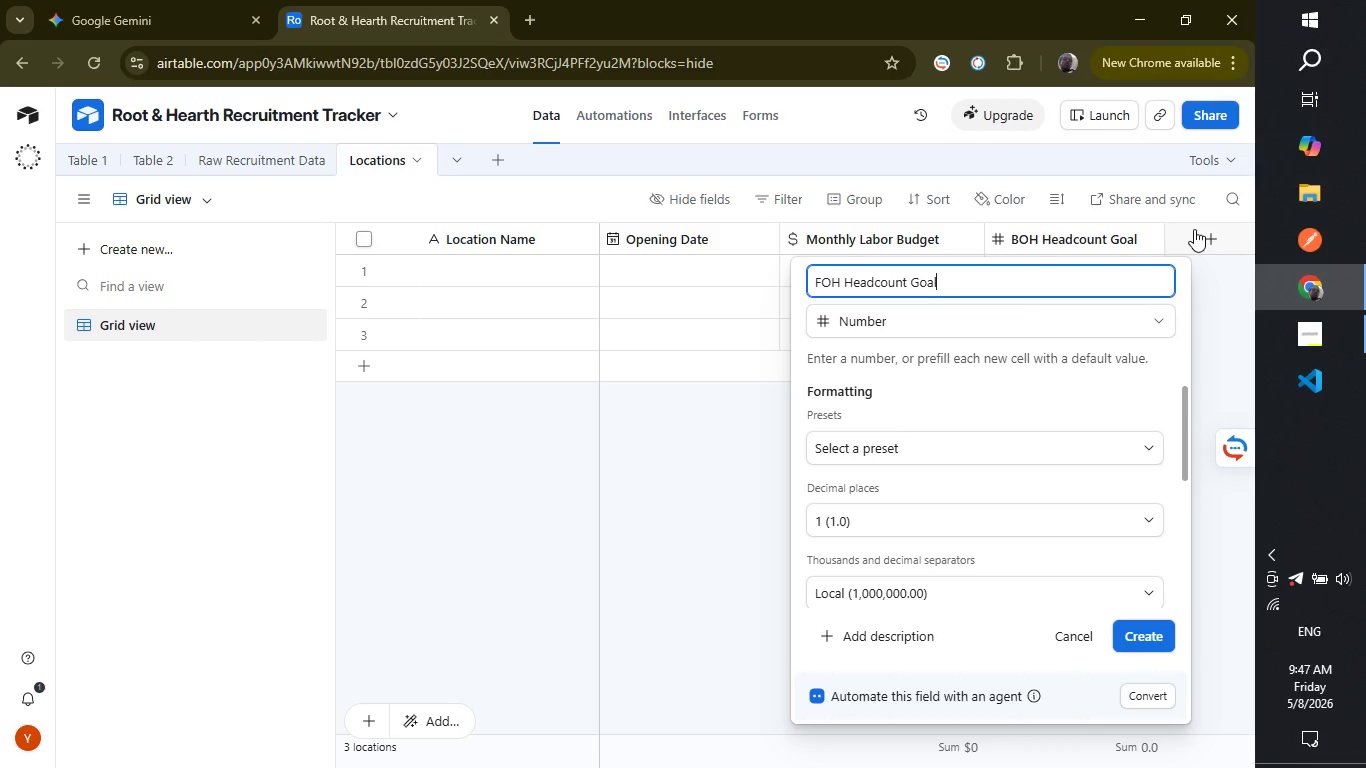 
left_click([1142, 632])
 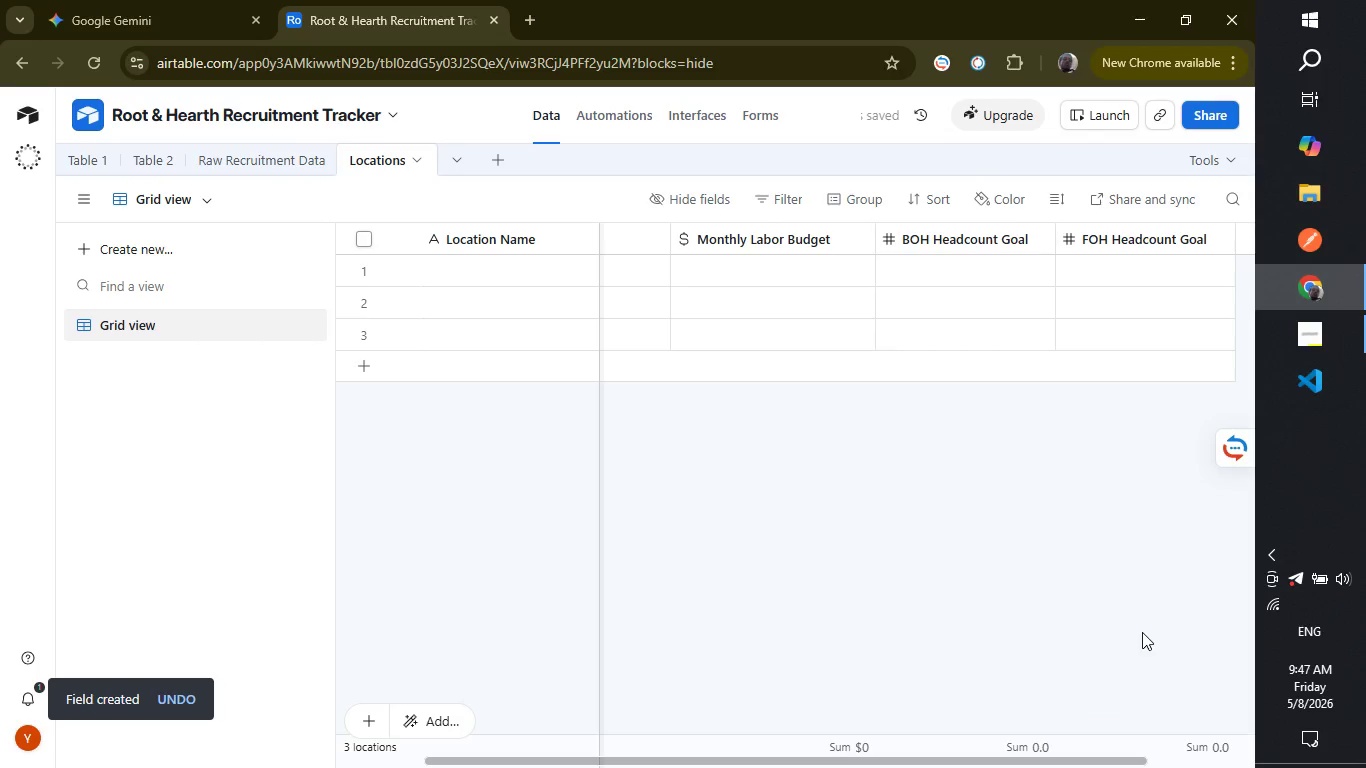 
wait(6.39)
 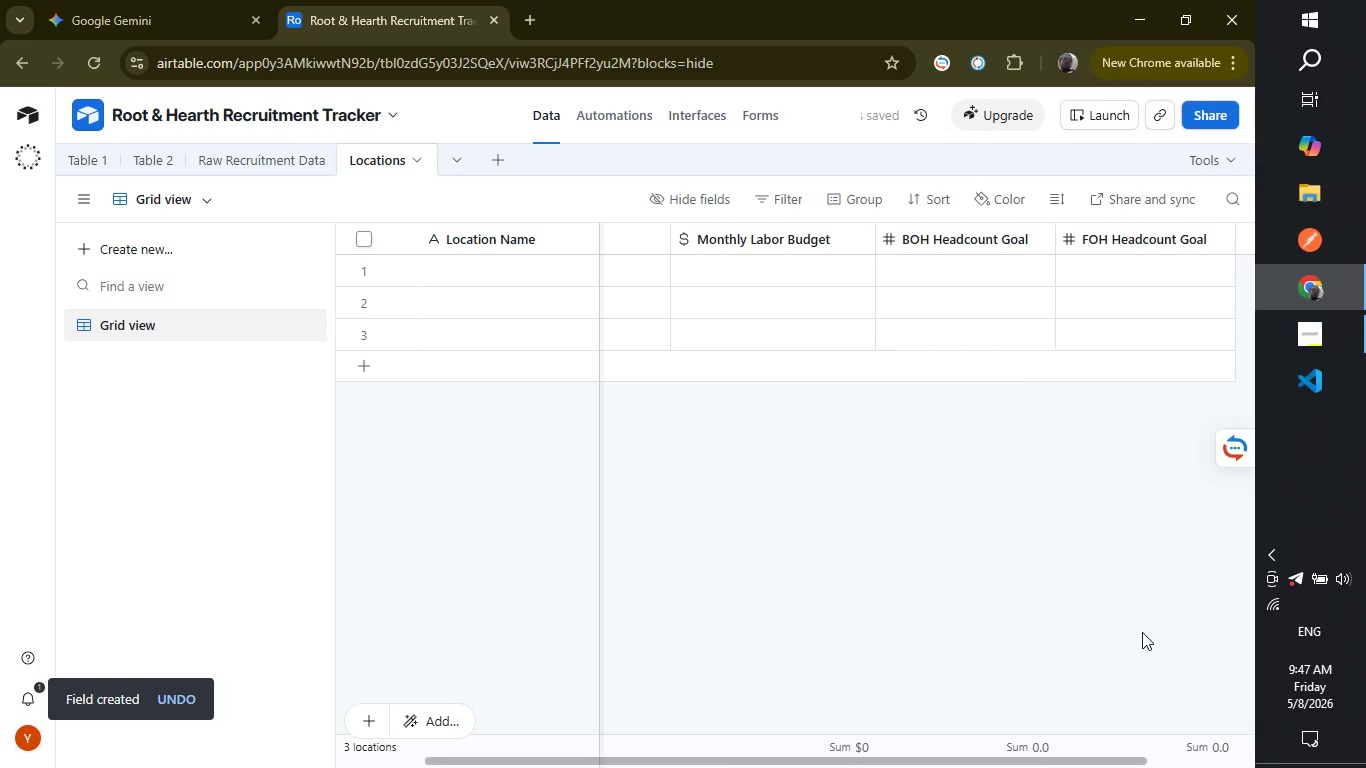 
left_click_drag(start_coordinate=[823, 763], to_coordinate=[1052, 760])
 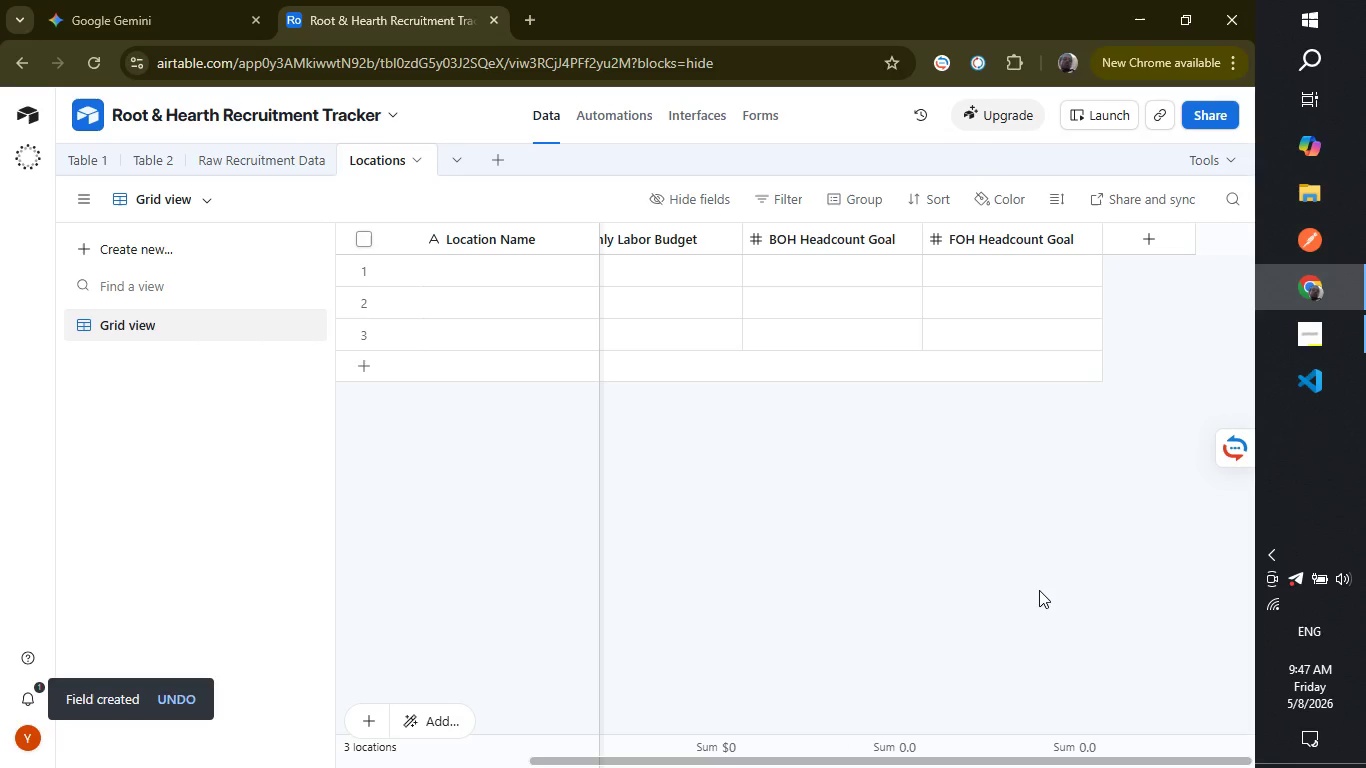 
left_click([1039, 590])
 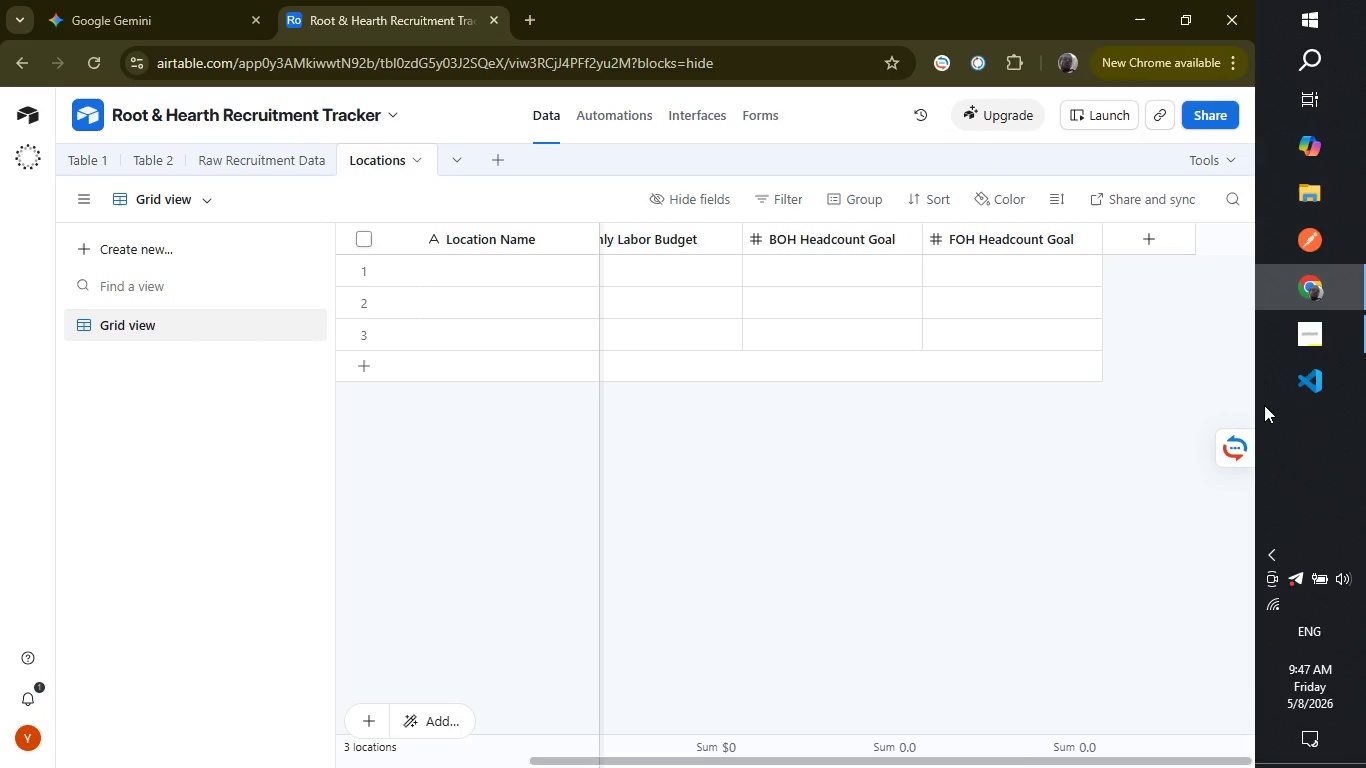 
left_click([1140, 234])
 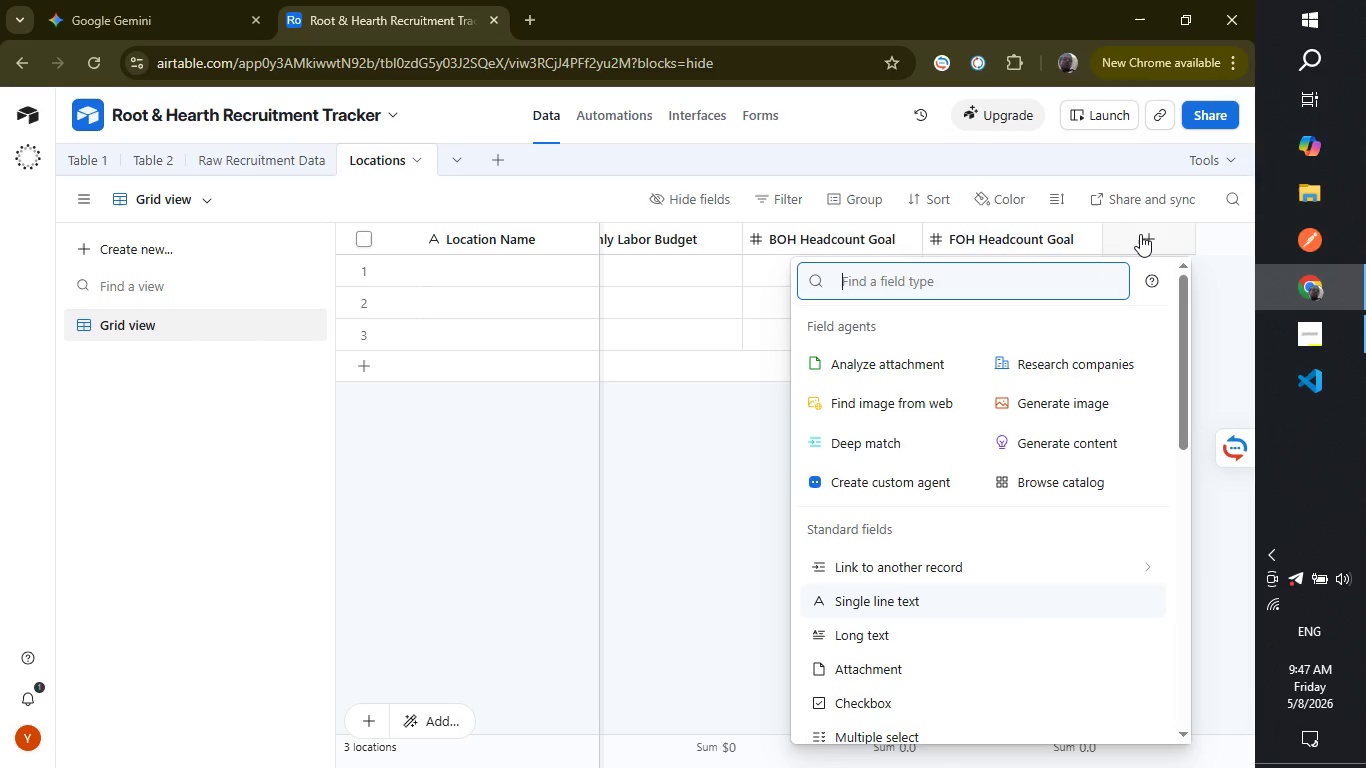 
type(long)
 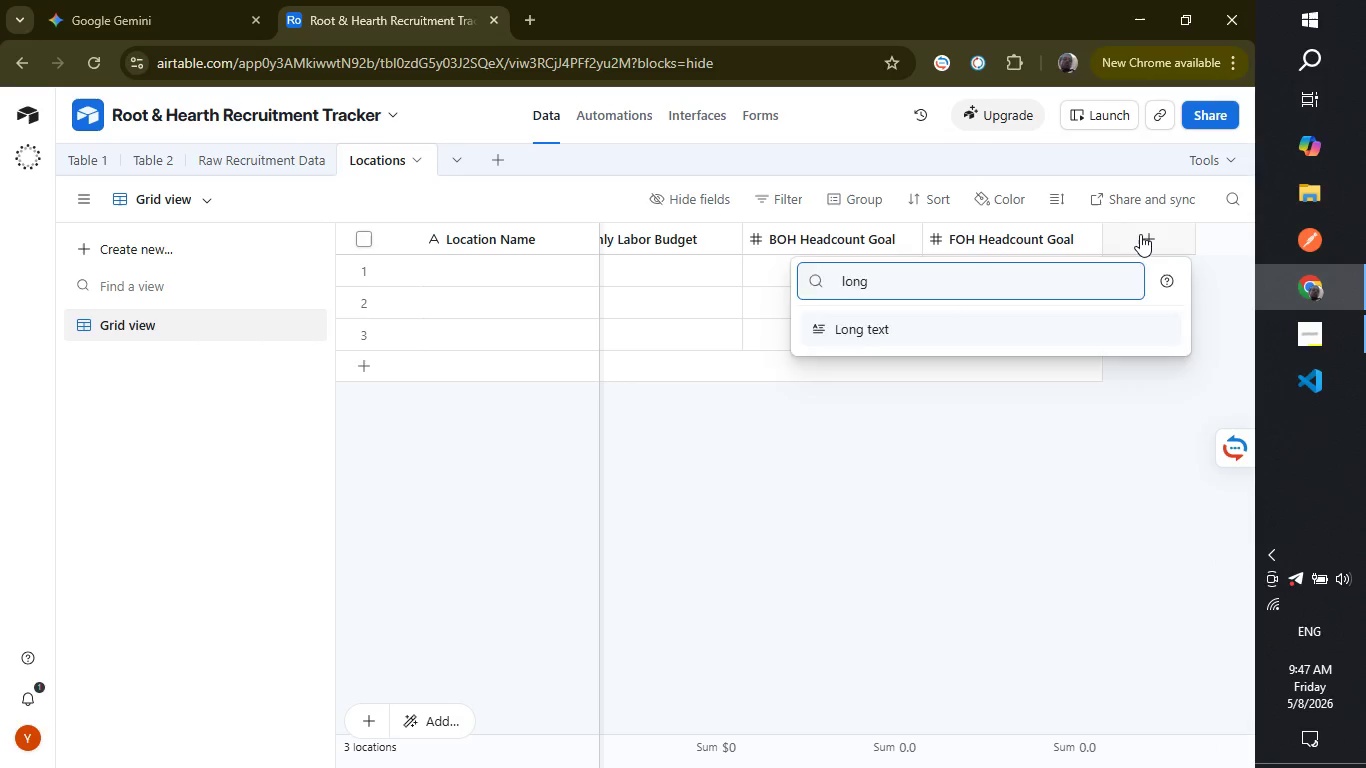 
key(Enter)
 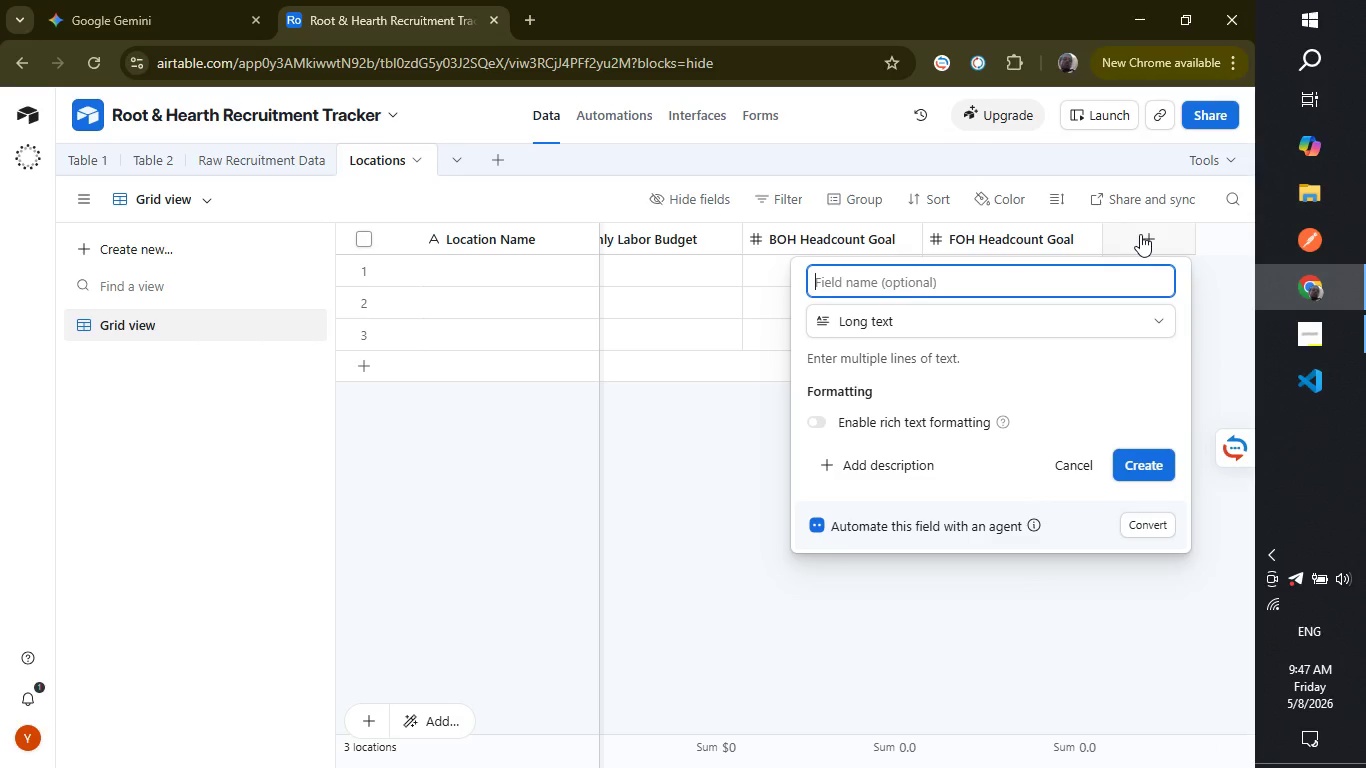 
type(Notes)
 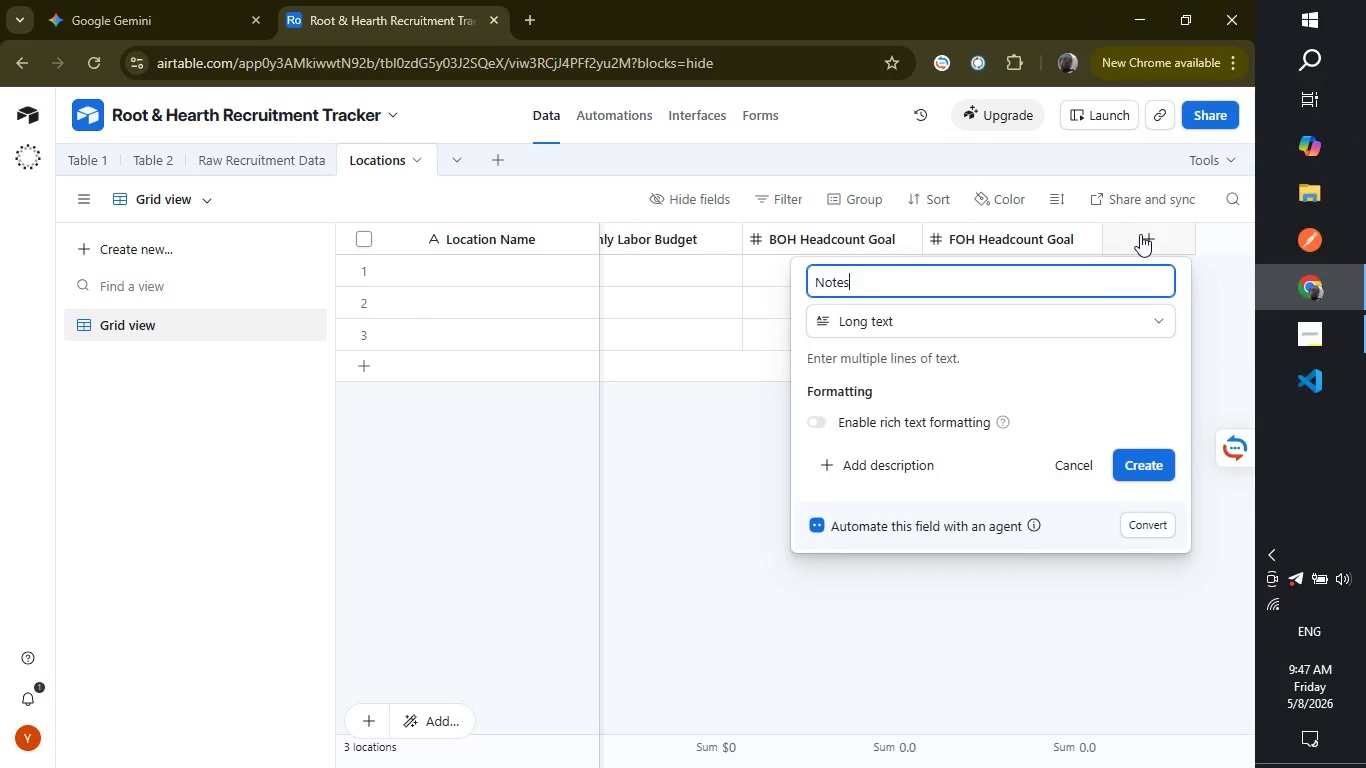 
key(Enter)
 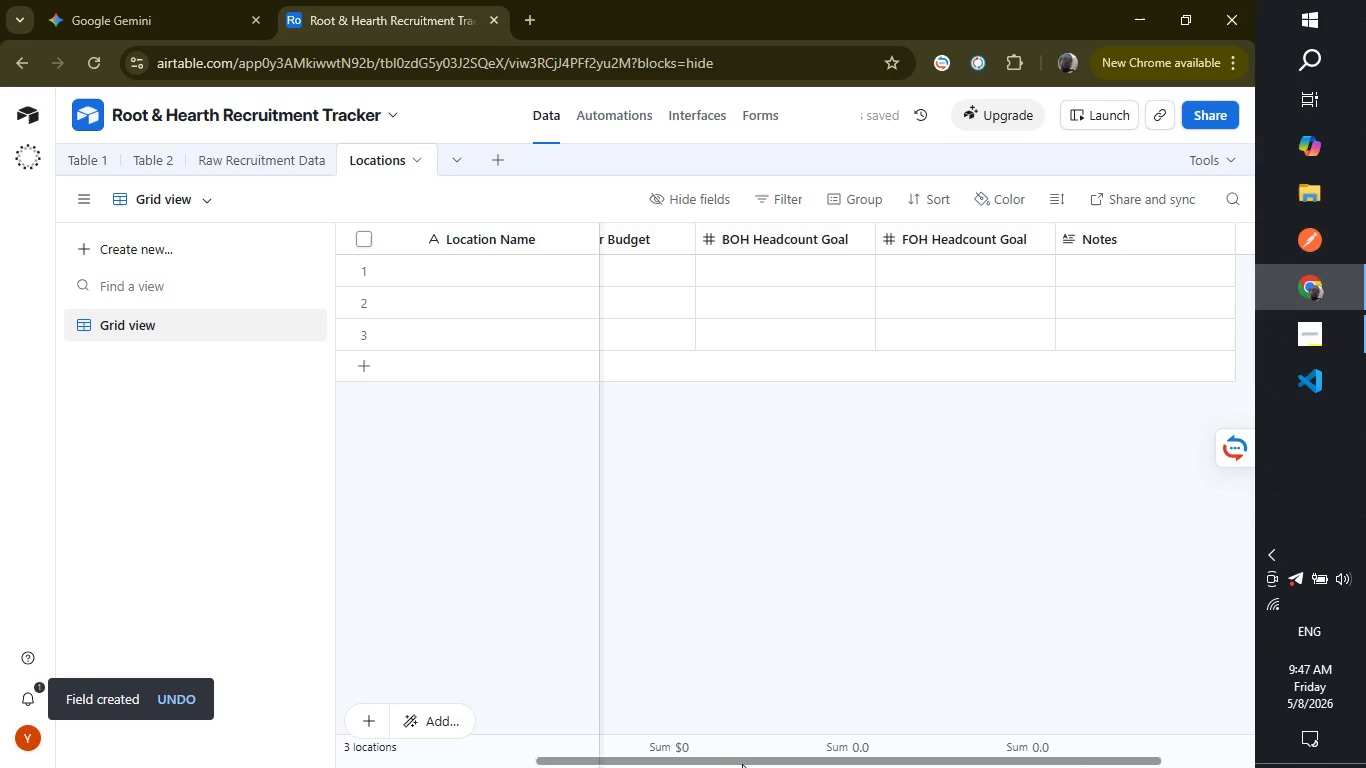 
left_click_drag(start_coordinate=[742, 759], to_coordinate=[493, 767])
 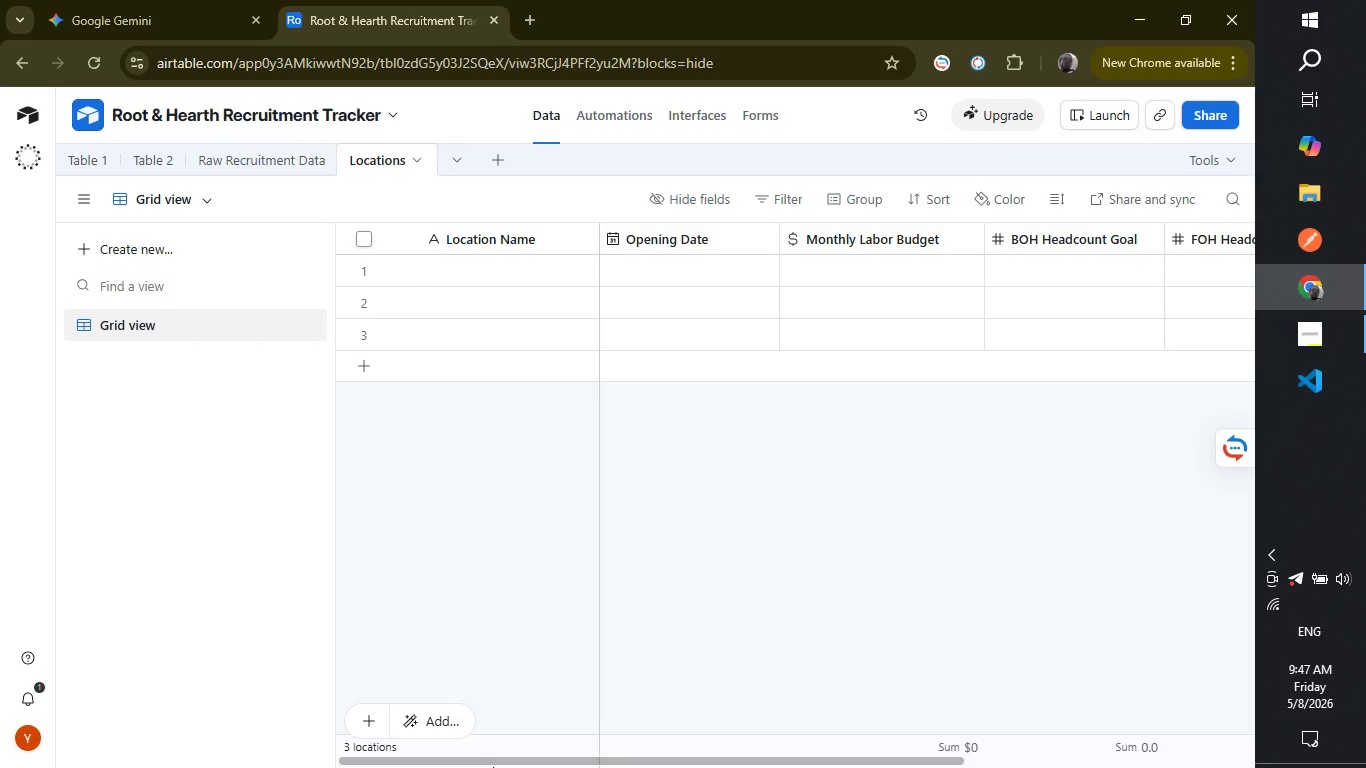 
wait(9.45)
 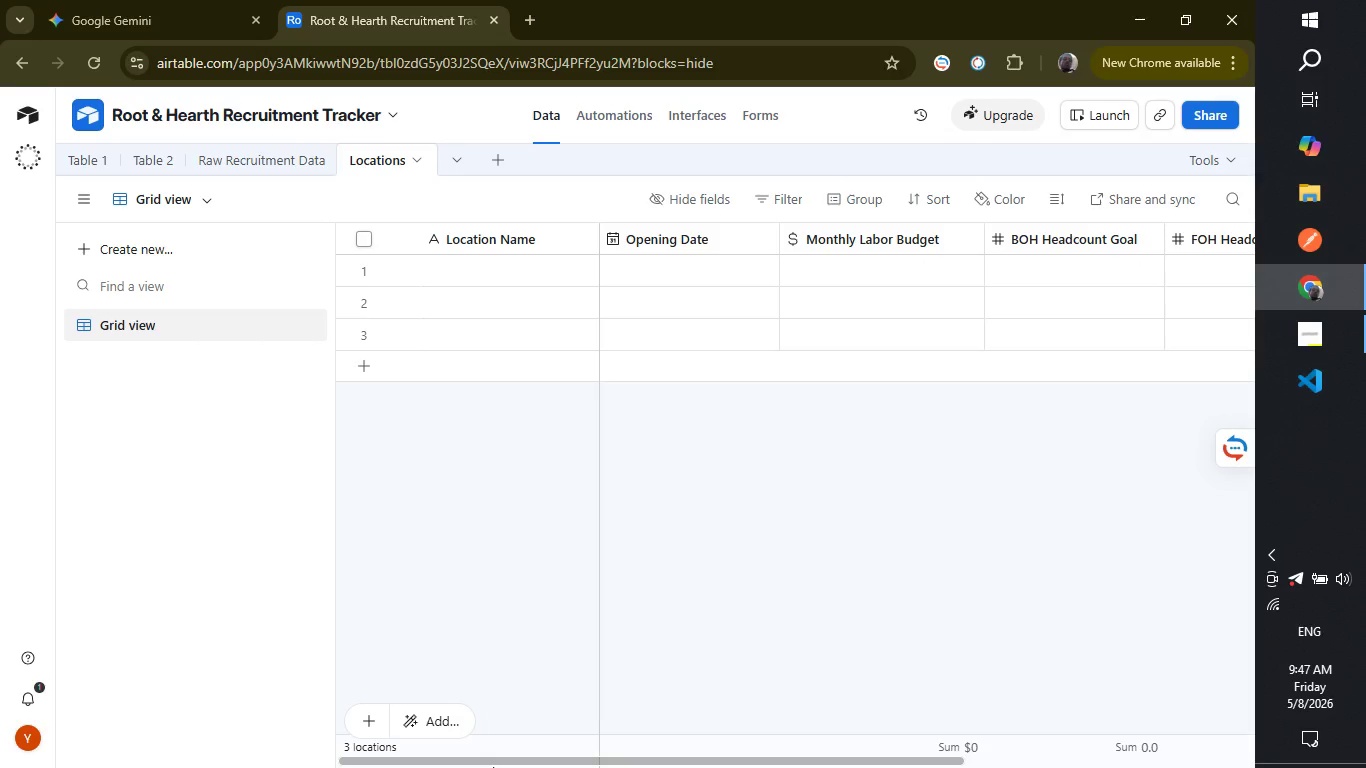 
left_click([470, 260])
 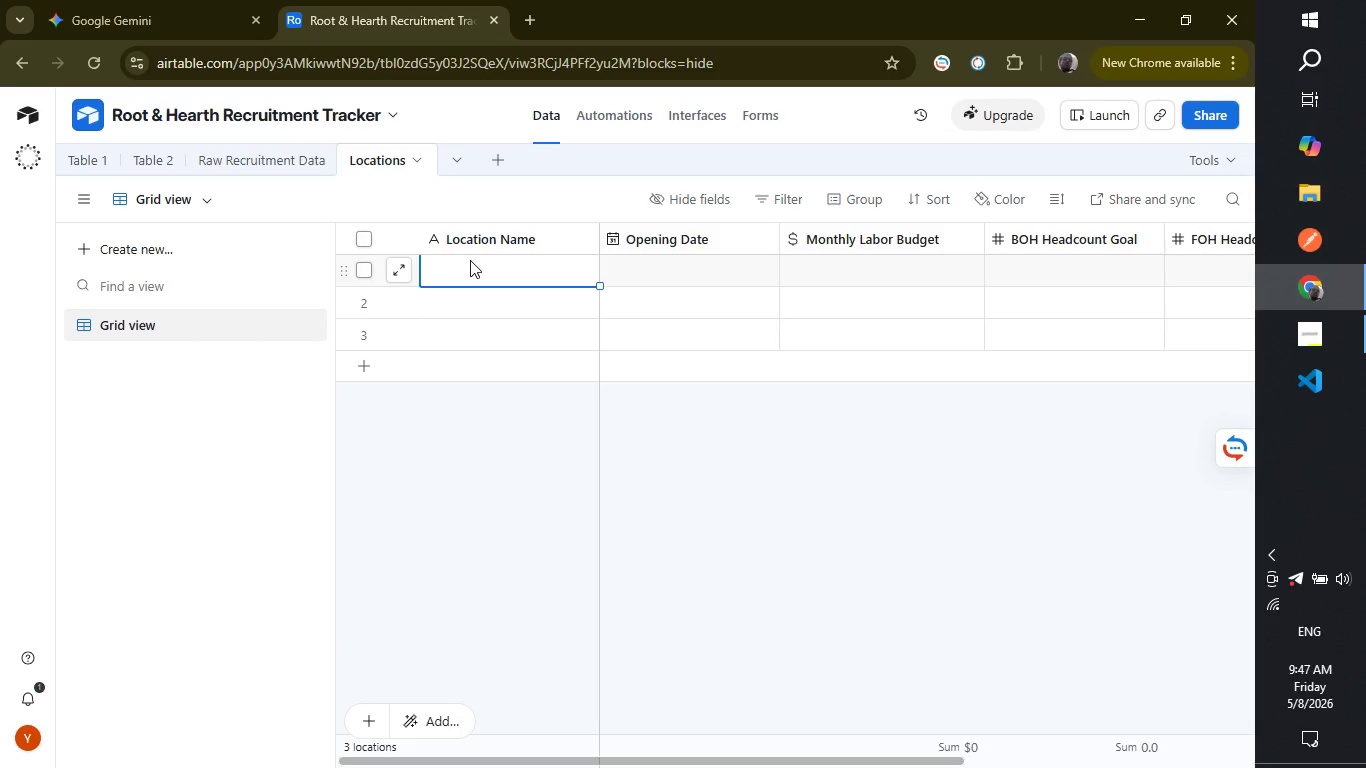 
type(Eastside Bistro)
 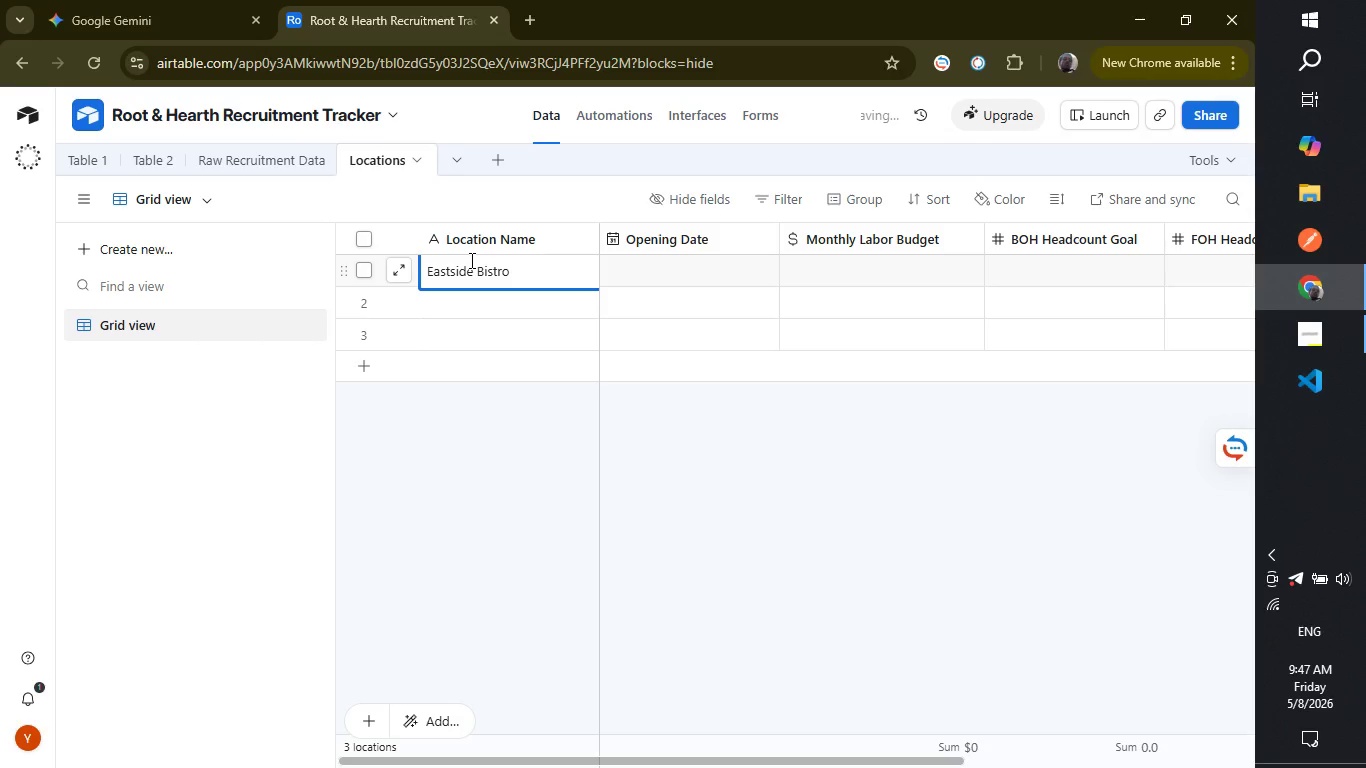 
left_click([222, 171])
 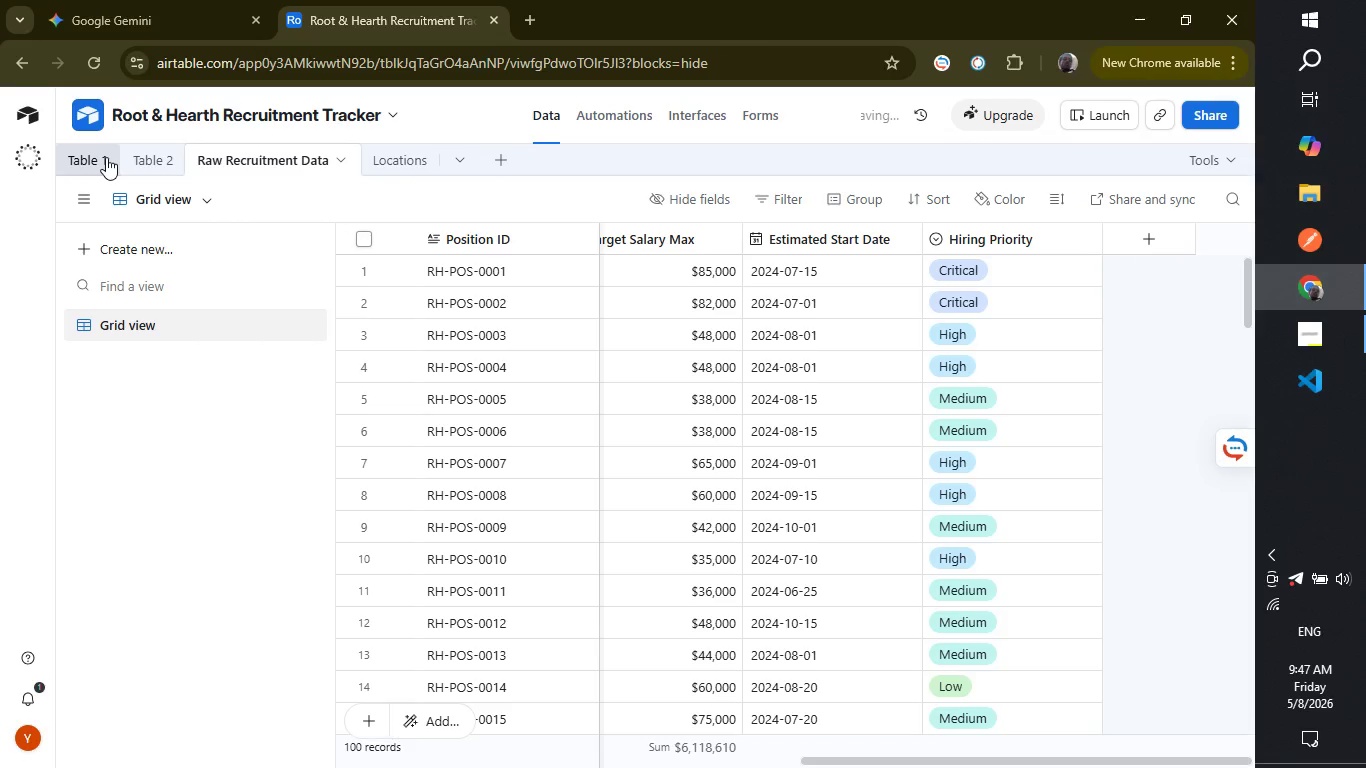 
left_click([106, 157])
 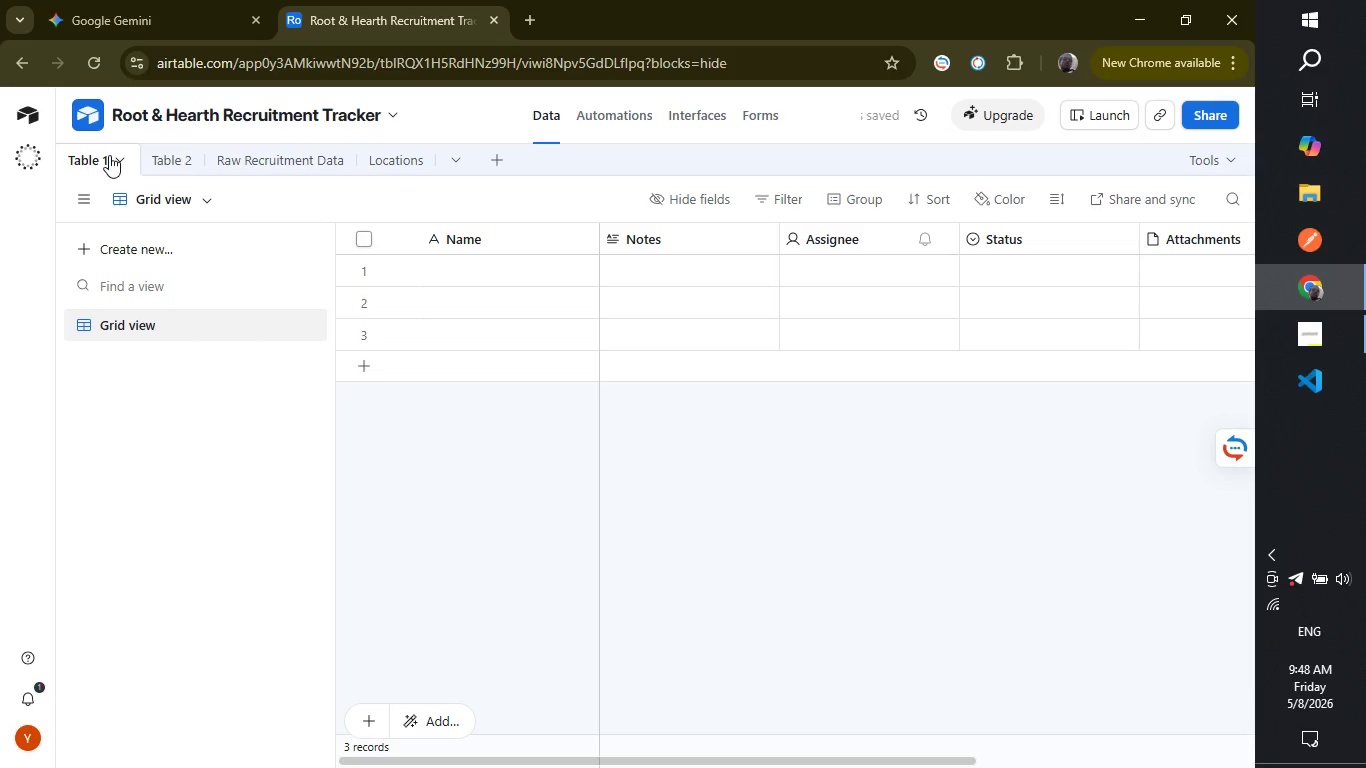 
right_click([109, 155])
 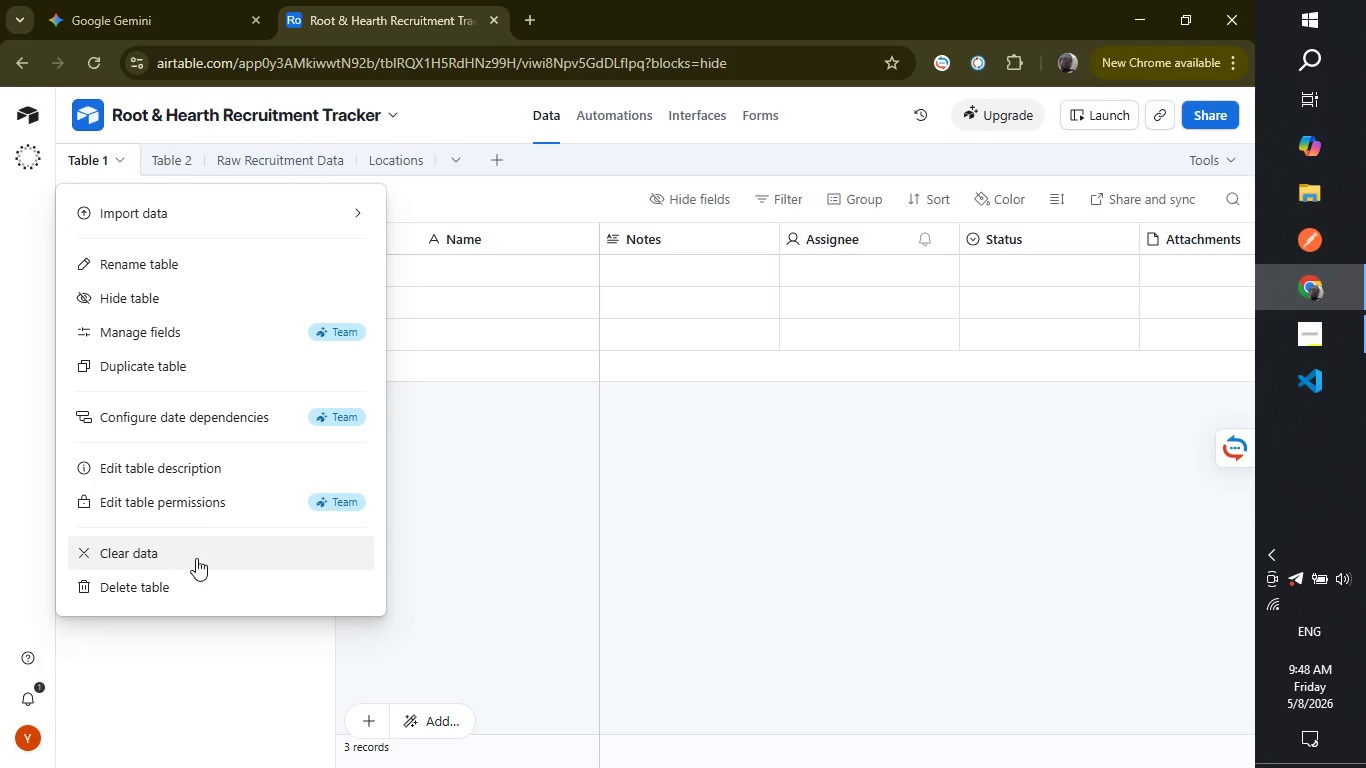 
left_click([197, 586])
 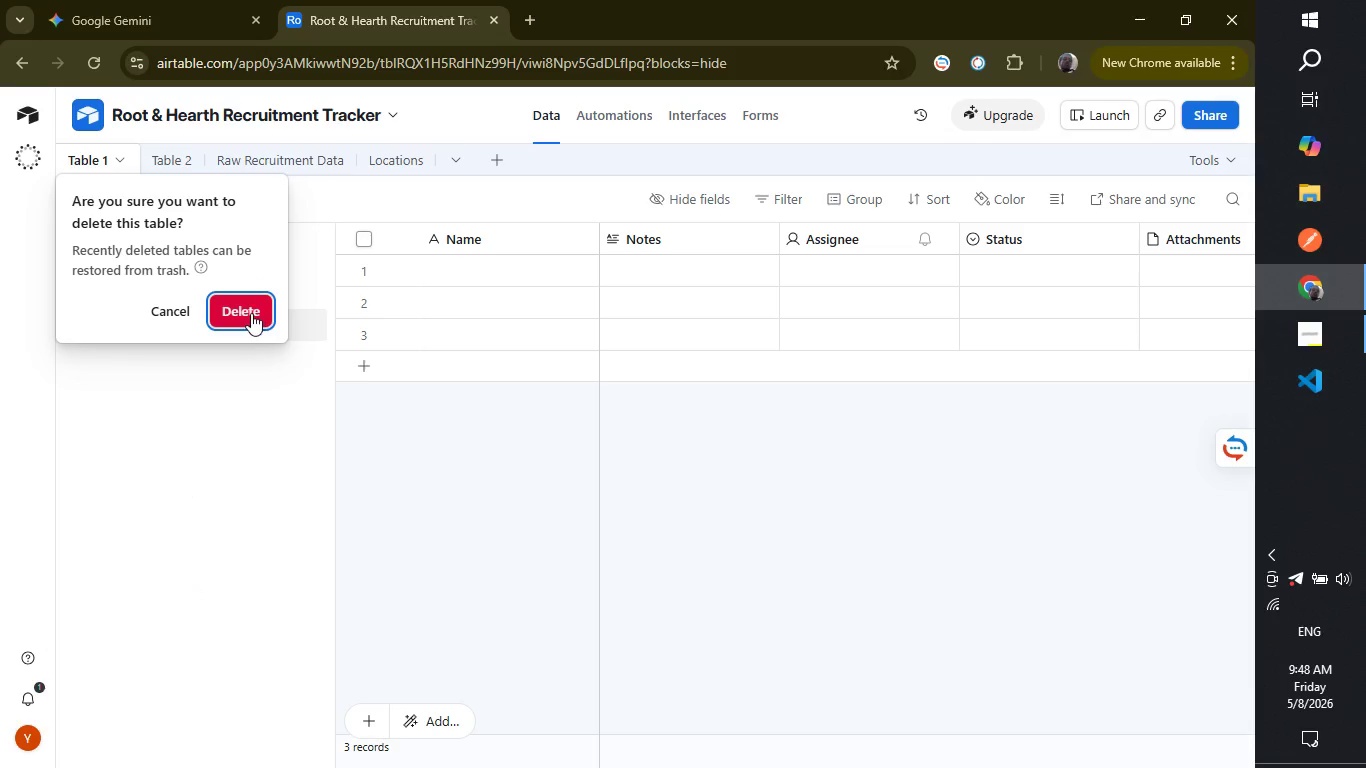 
left_click([251, 313])
 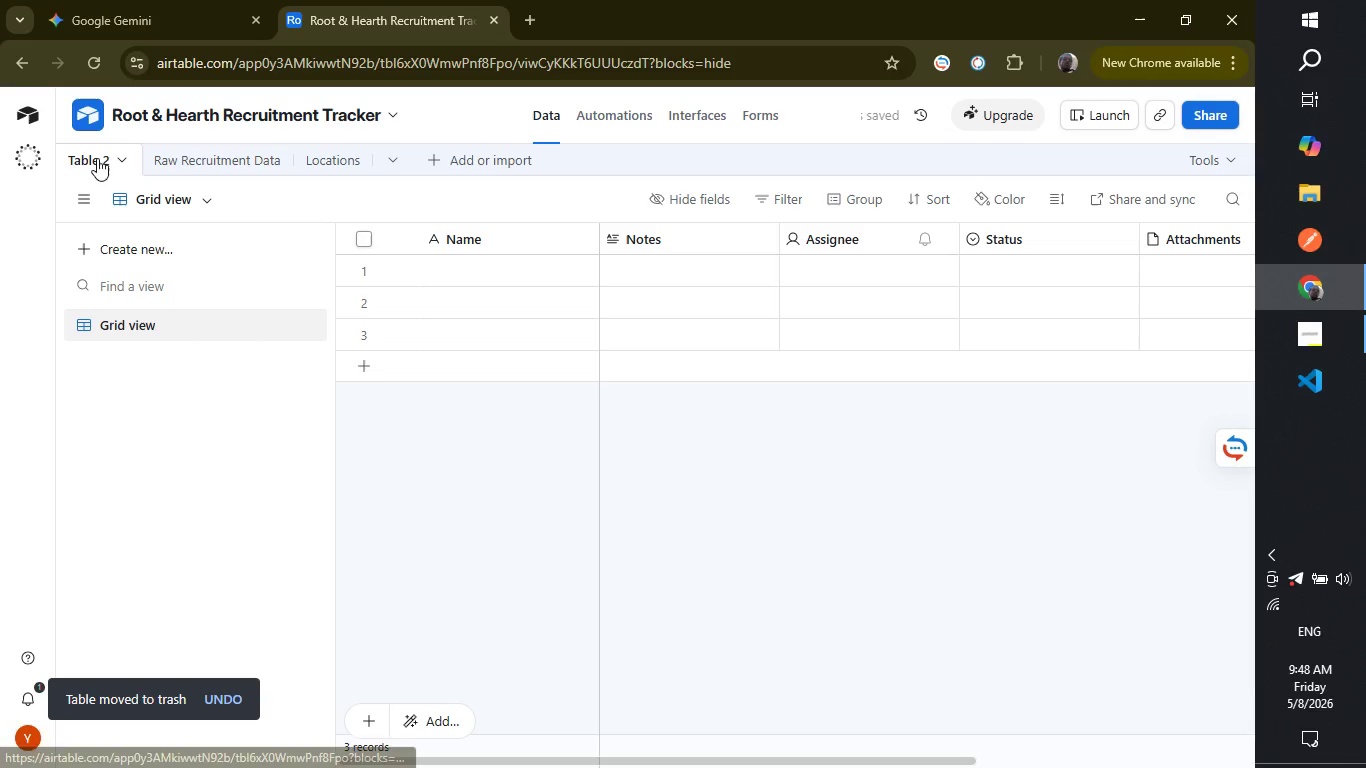 
right_click([94, 155])
 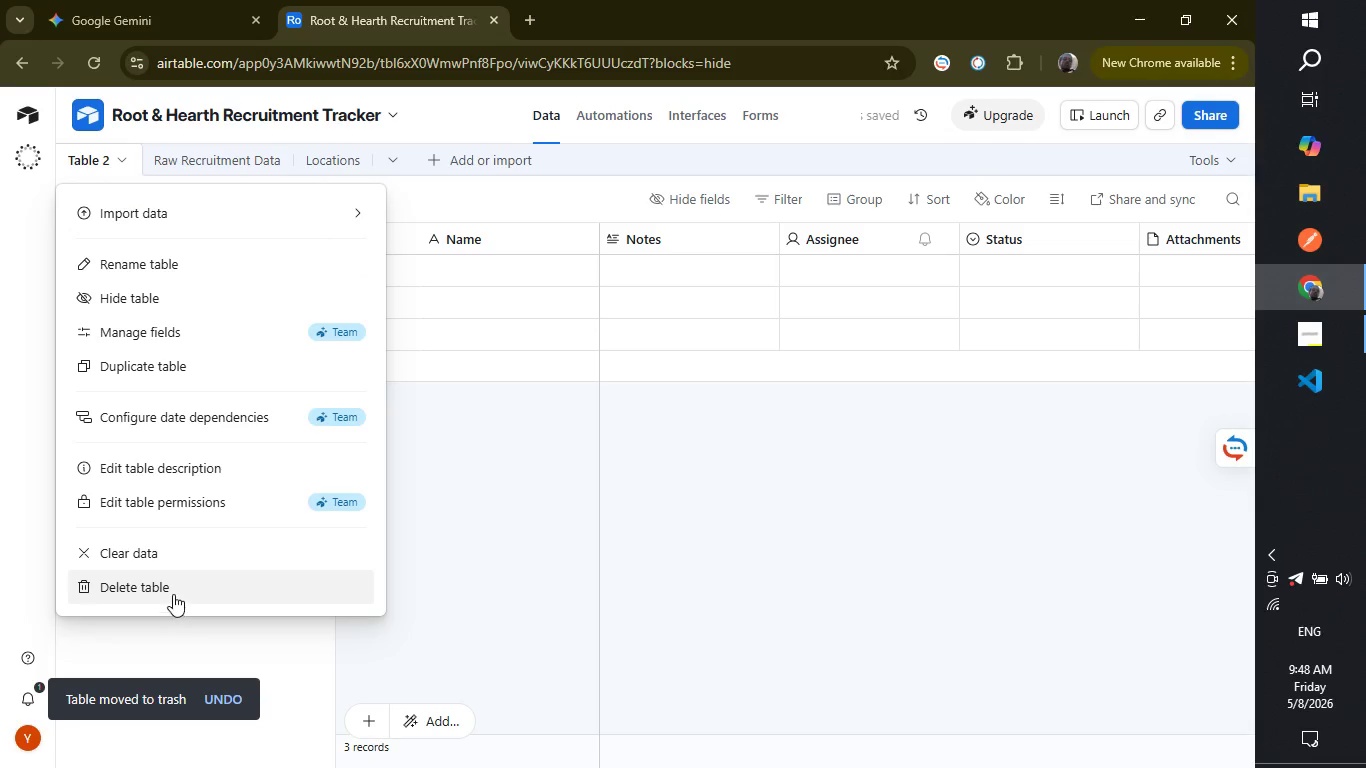 
left_click([174, 590])
 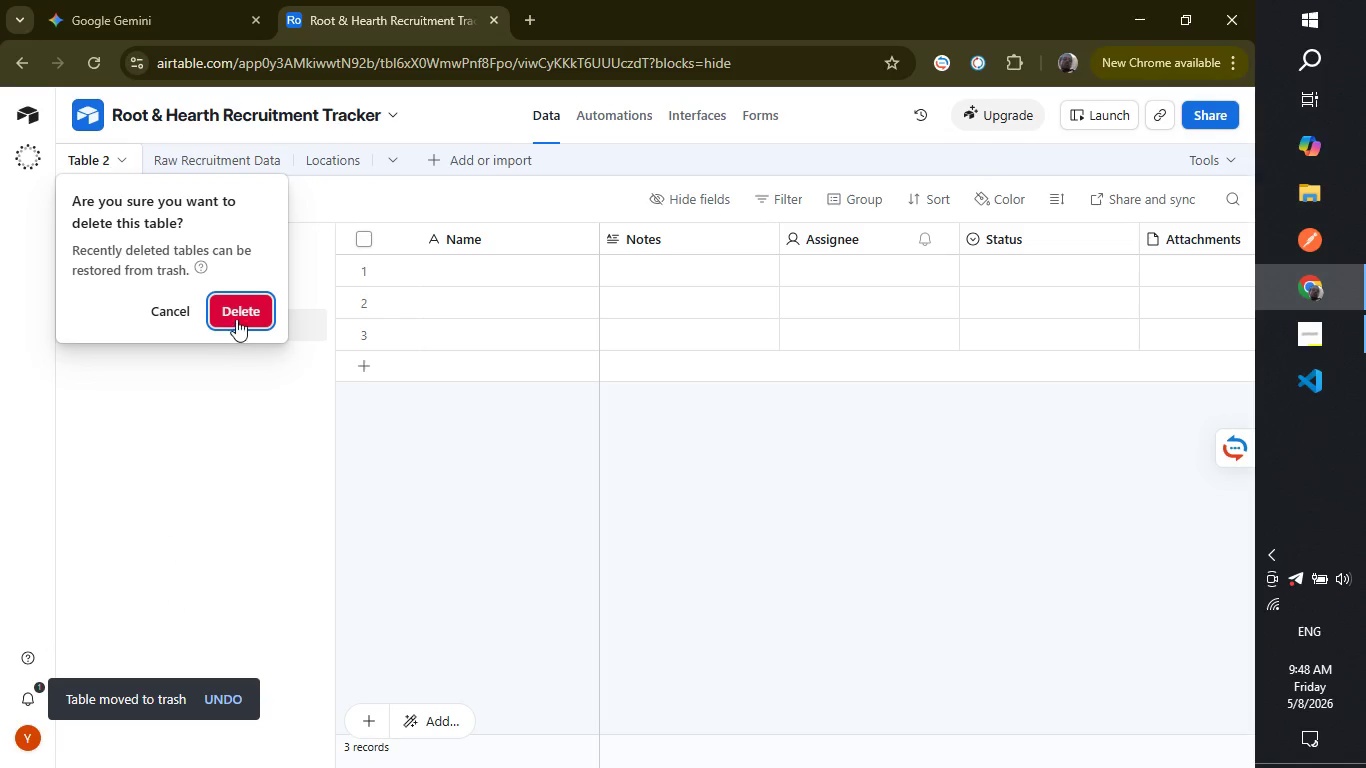 
left_click([244, 305])
 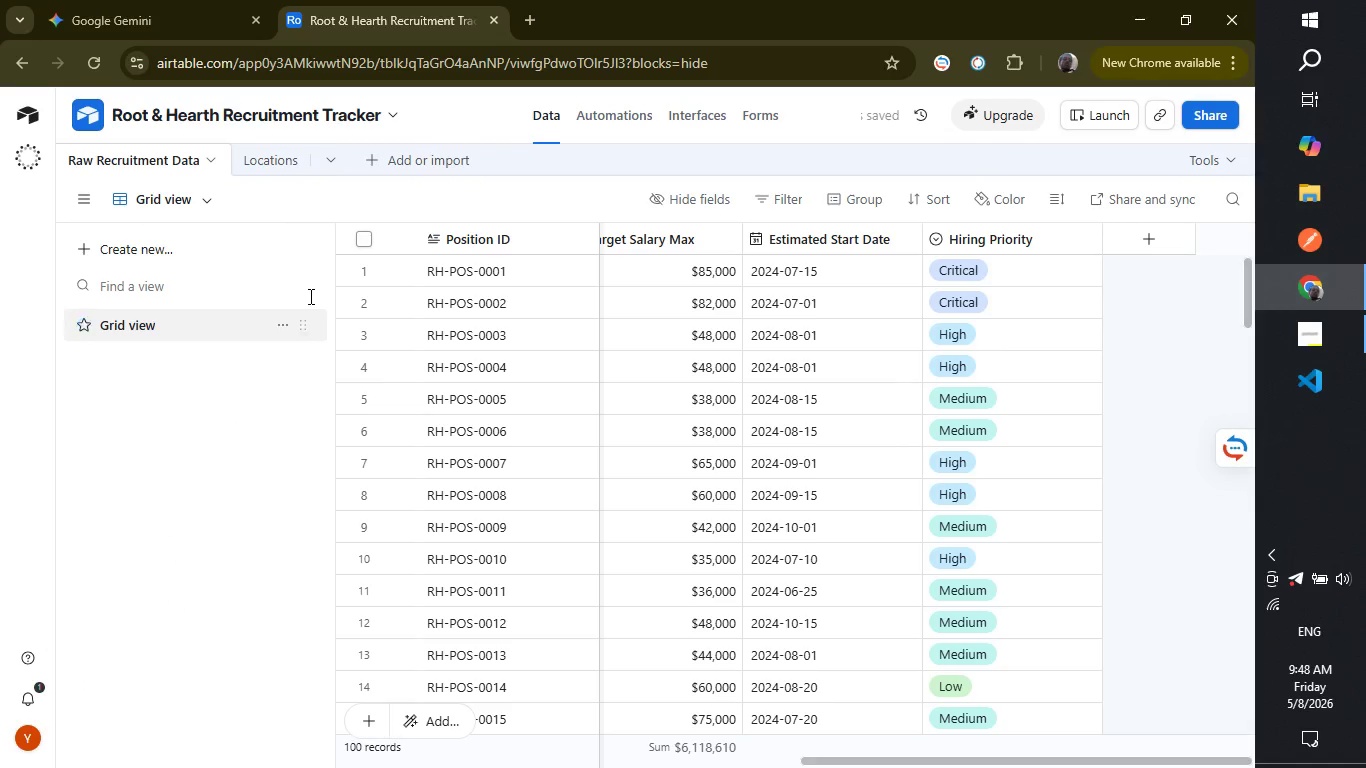 
wait(5.38)
 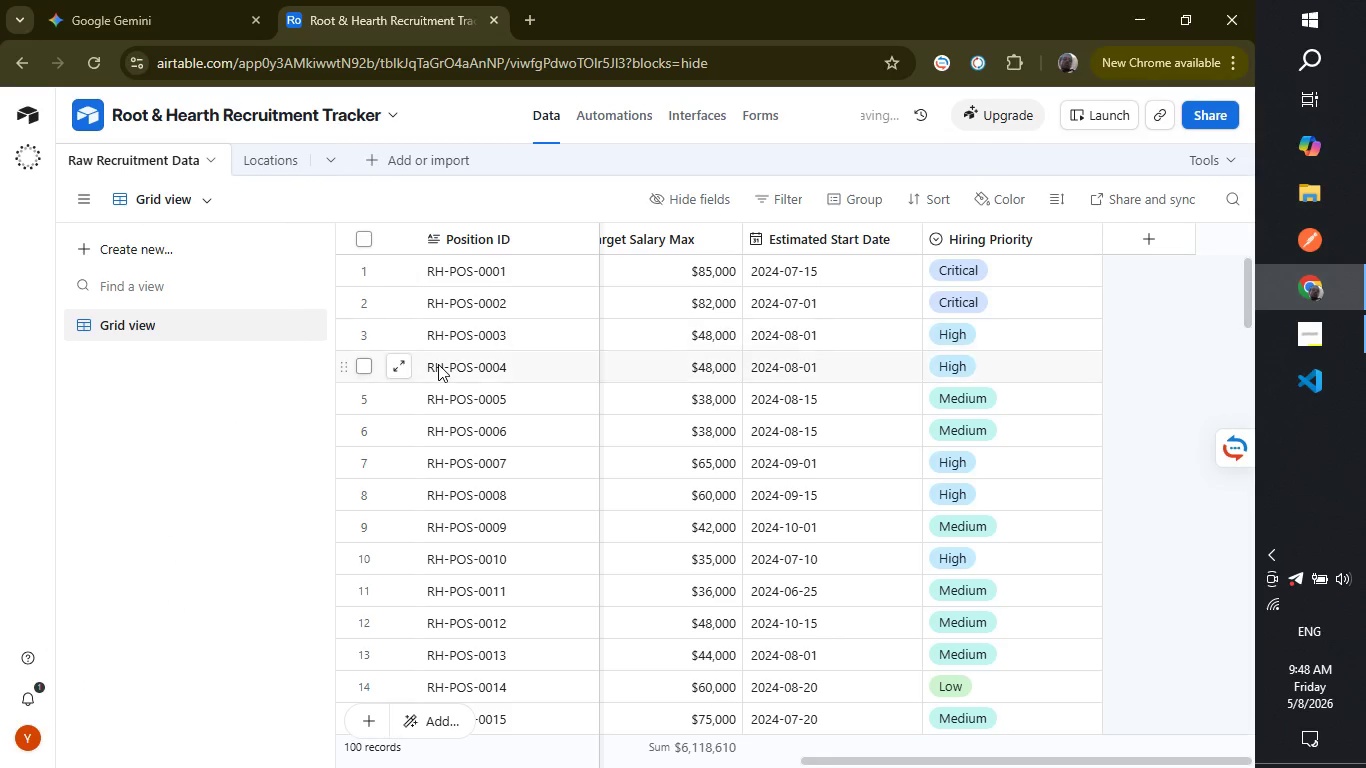 
left_click([259, 159])
 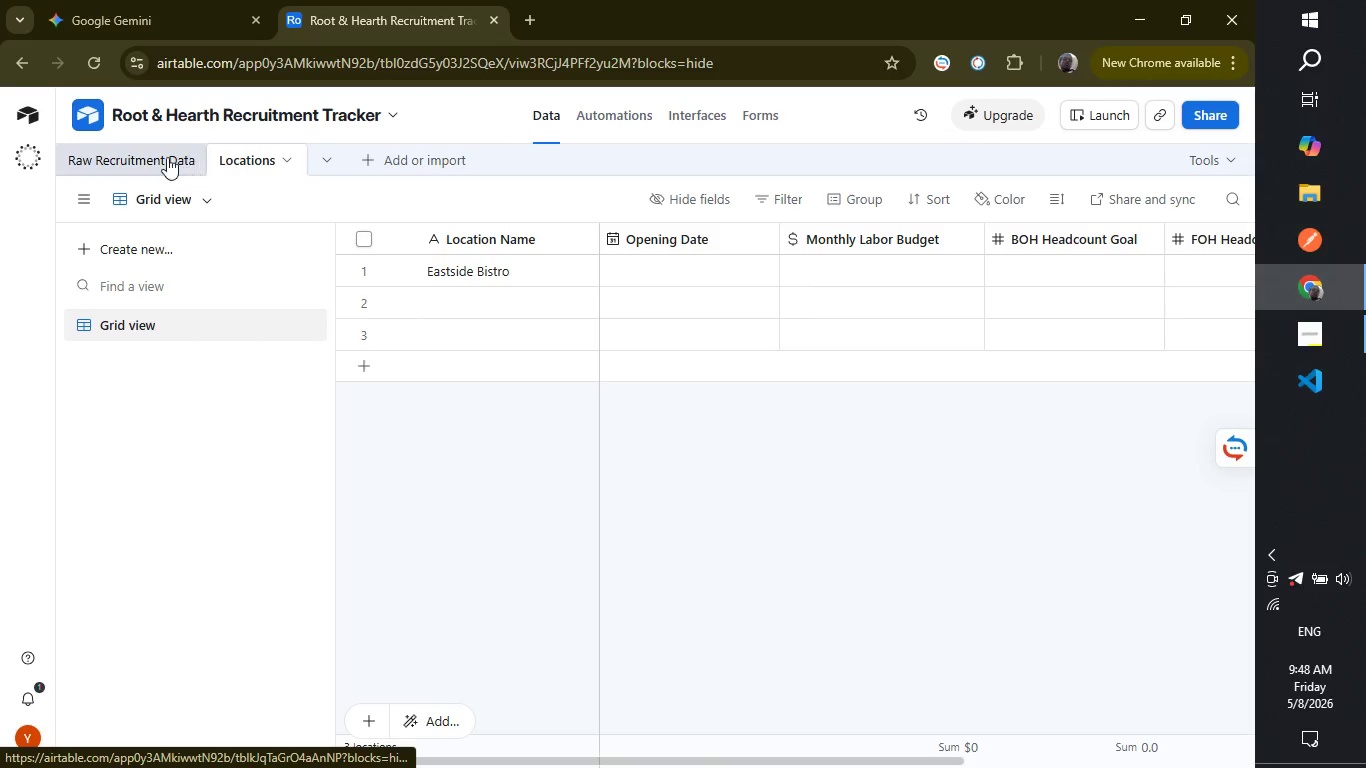 
left_click([154, 158])
 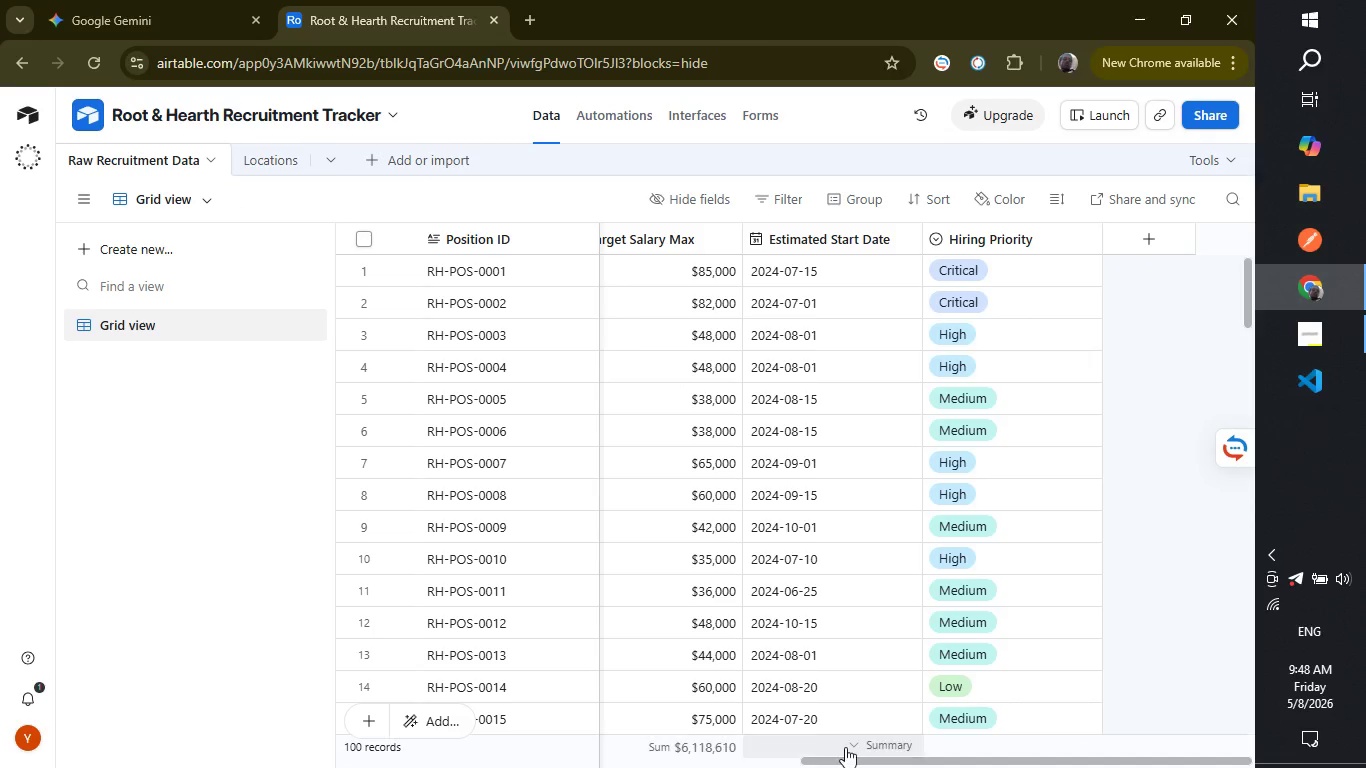 
left_click_drag(start_coordinate=[849, 757], to_coordinate=[341, 738])
 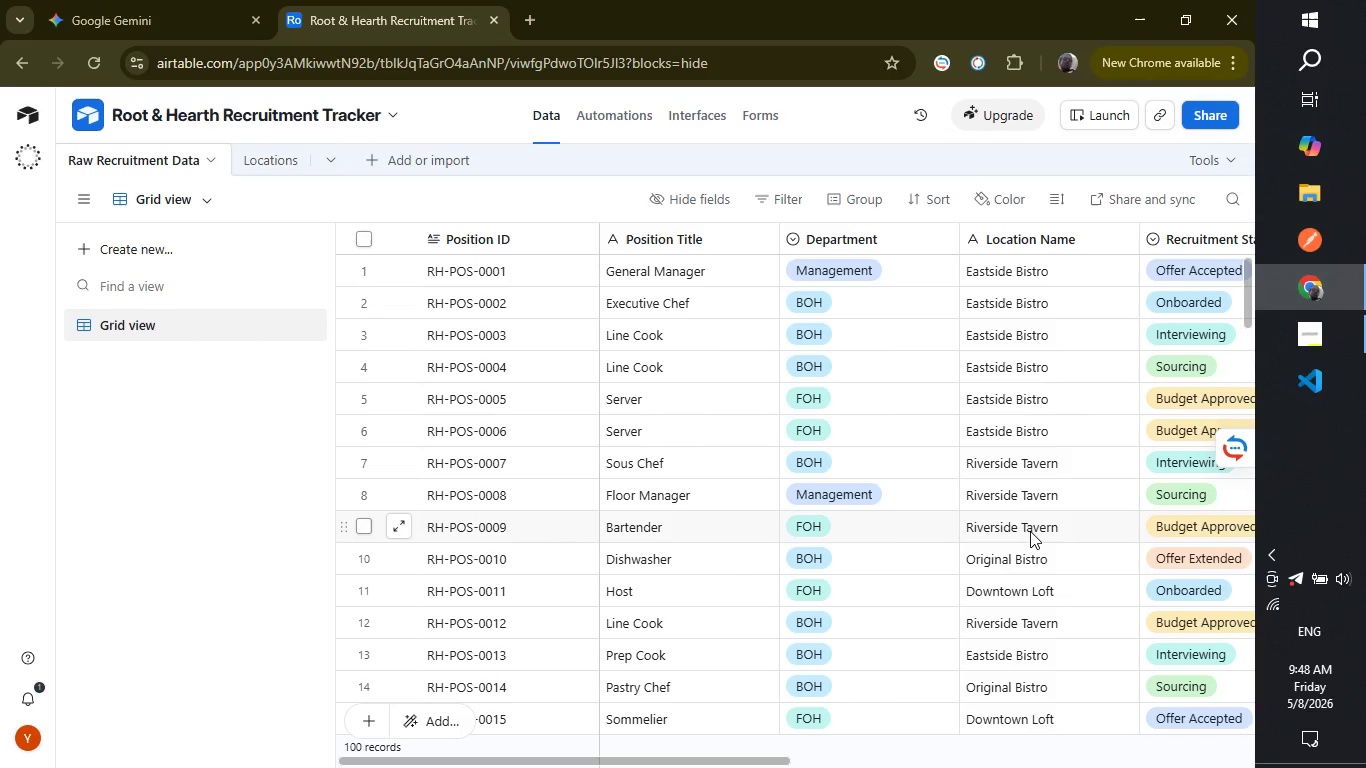 
wait(16.67)
 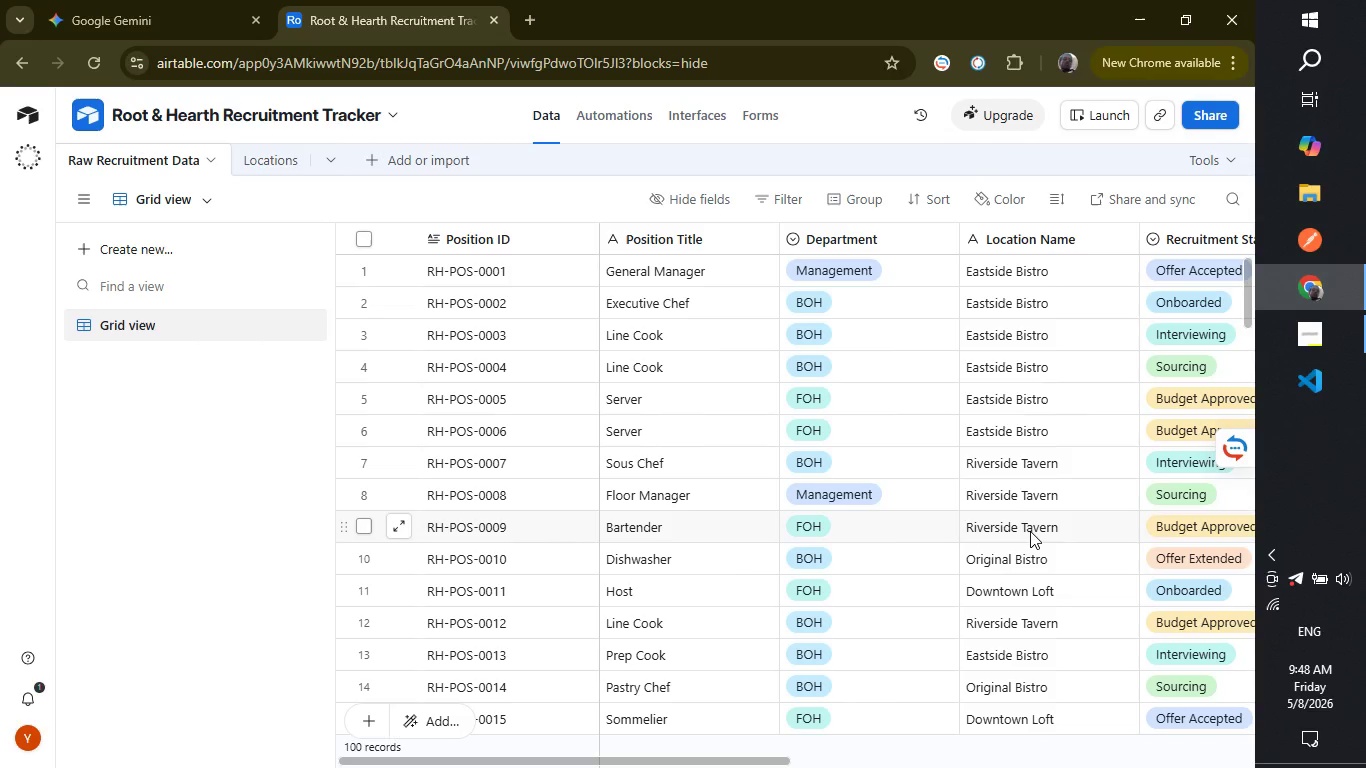 
left_click([273, 153])
 